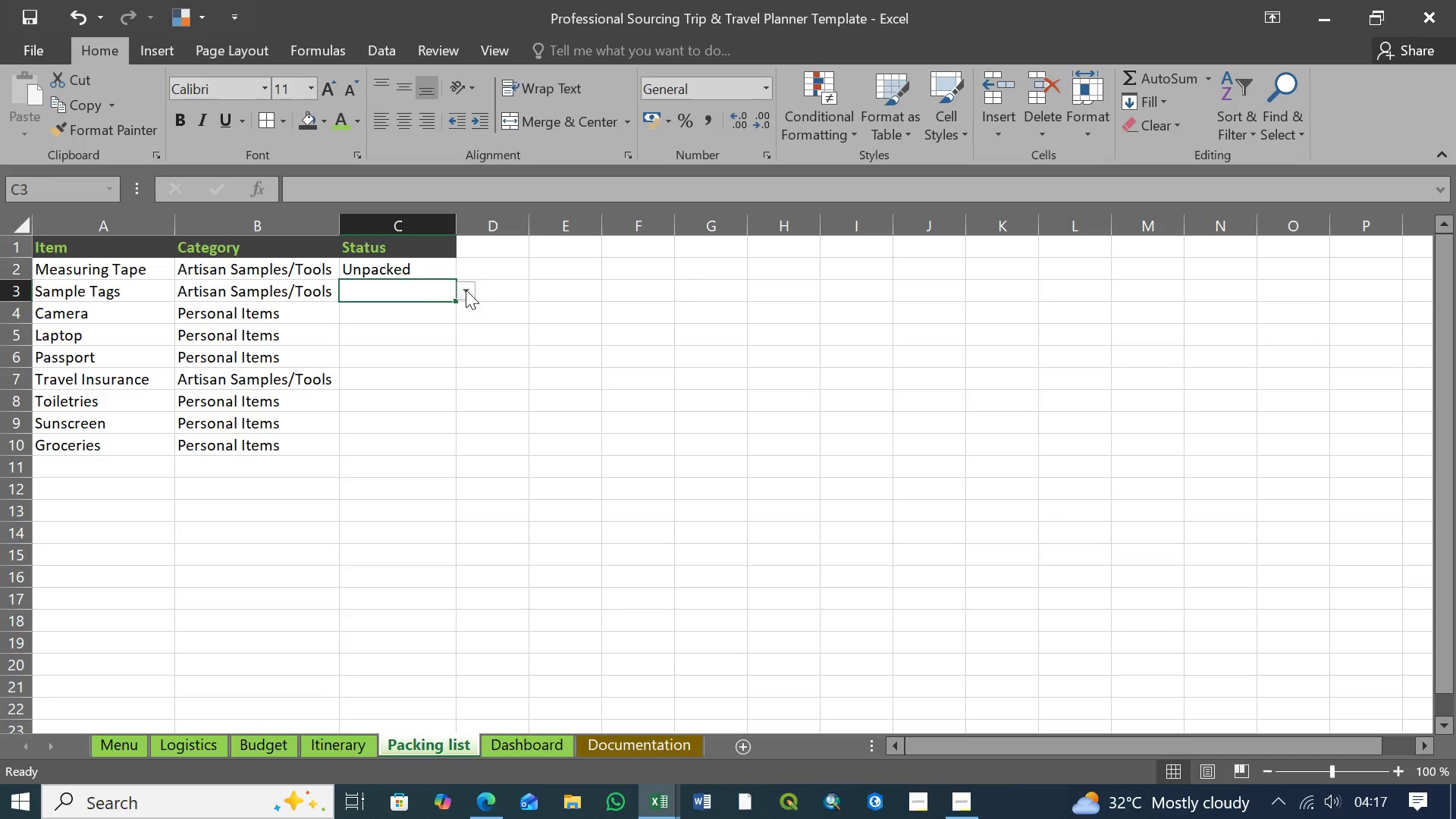 
left_click([466, 290])
 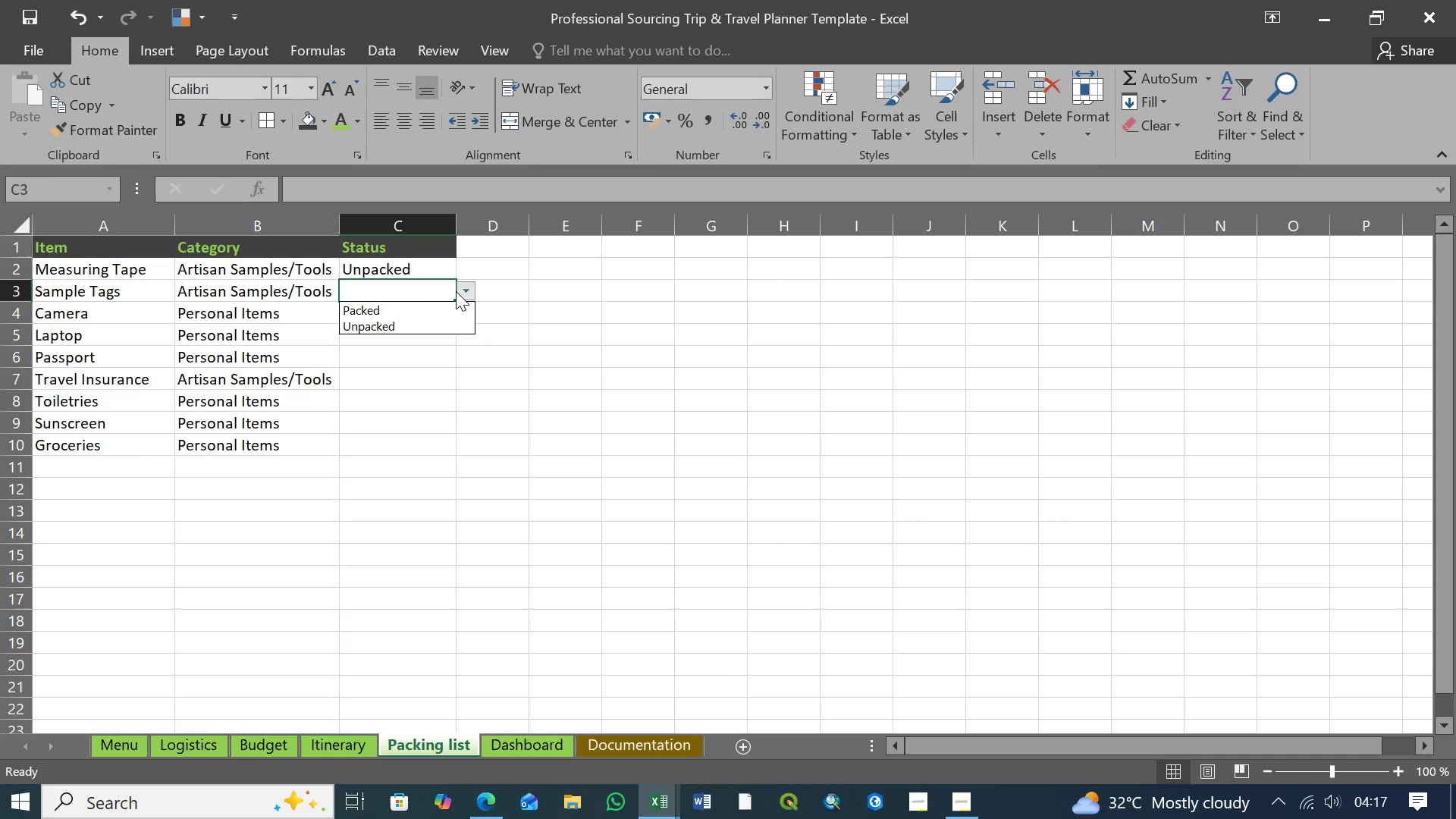 
left_click([407, 312])
 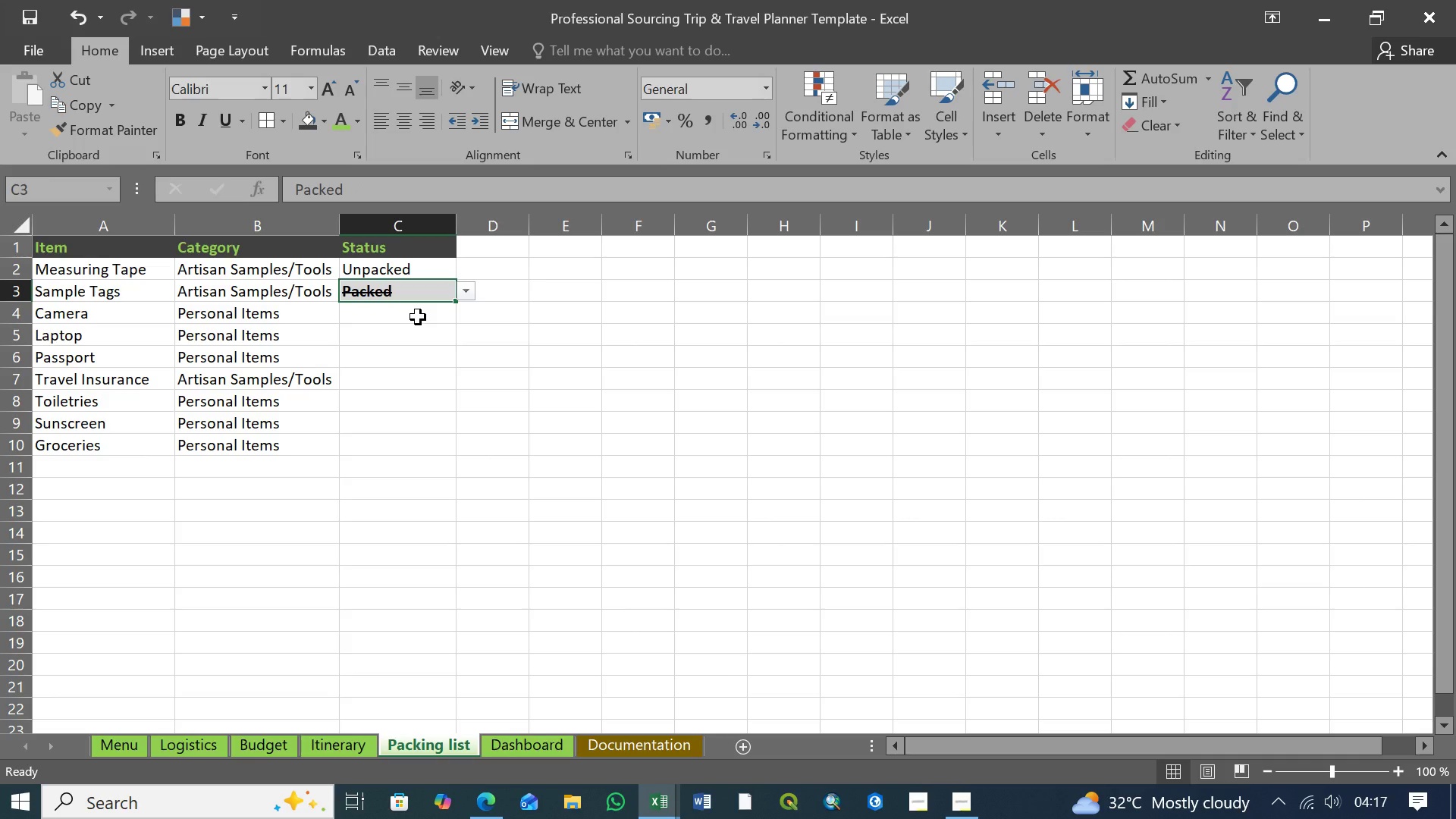 
wait(7.94)
 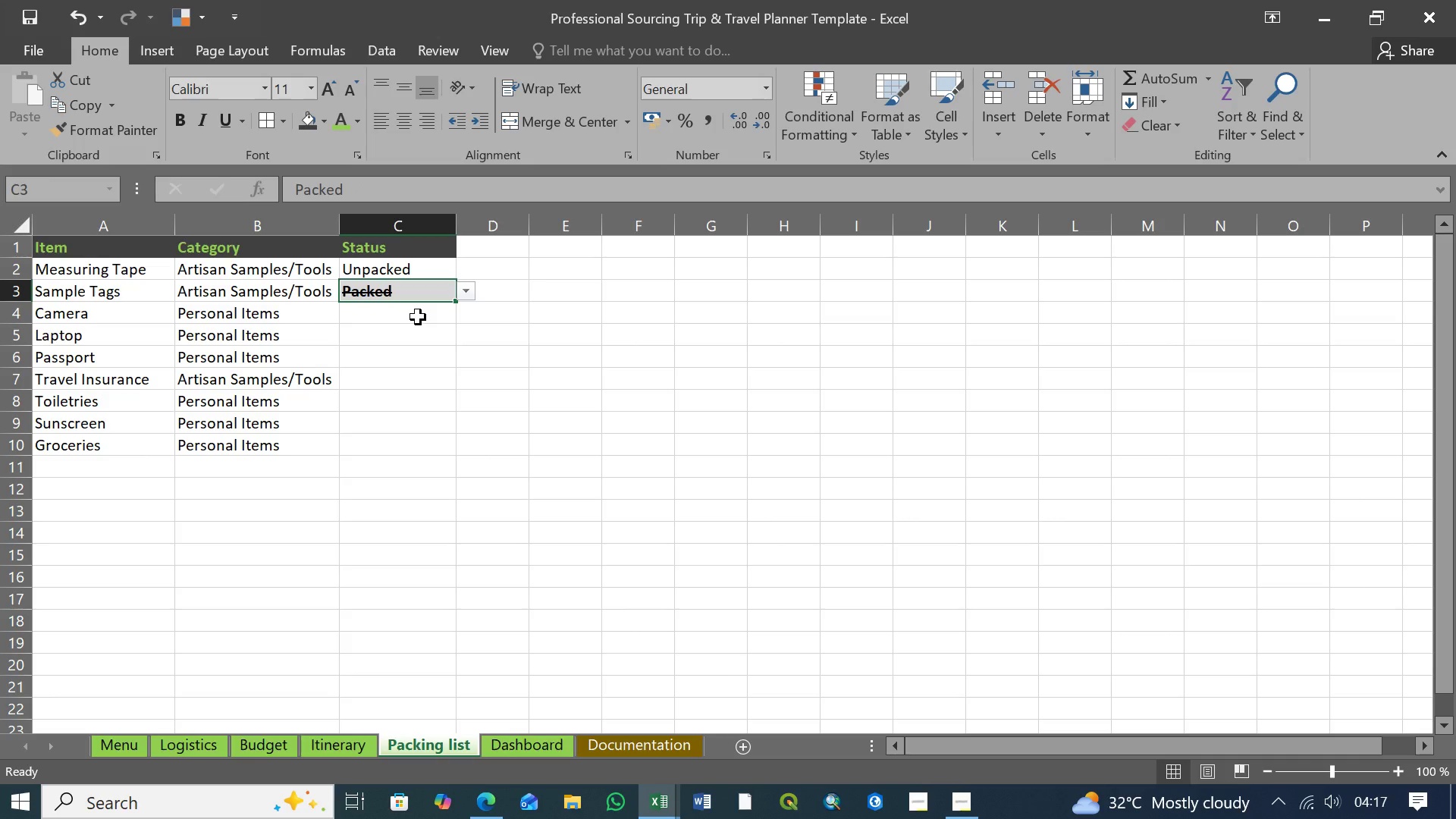 
left_click([391, 270])
 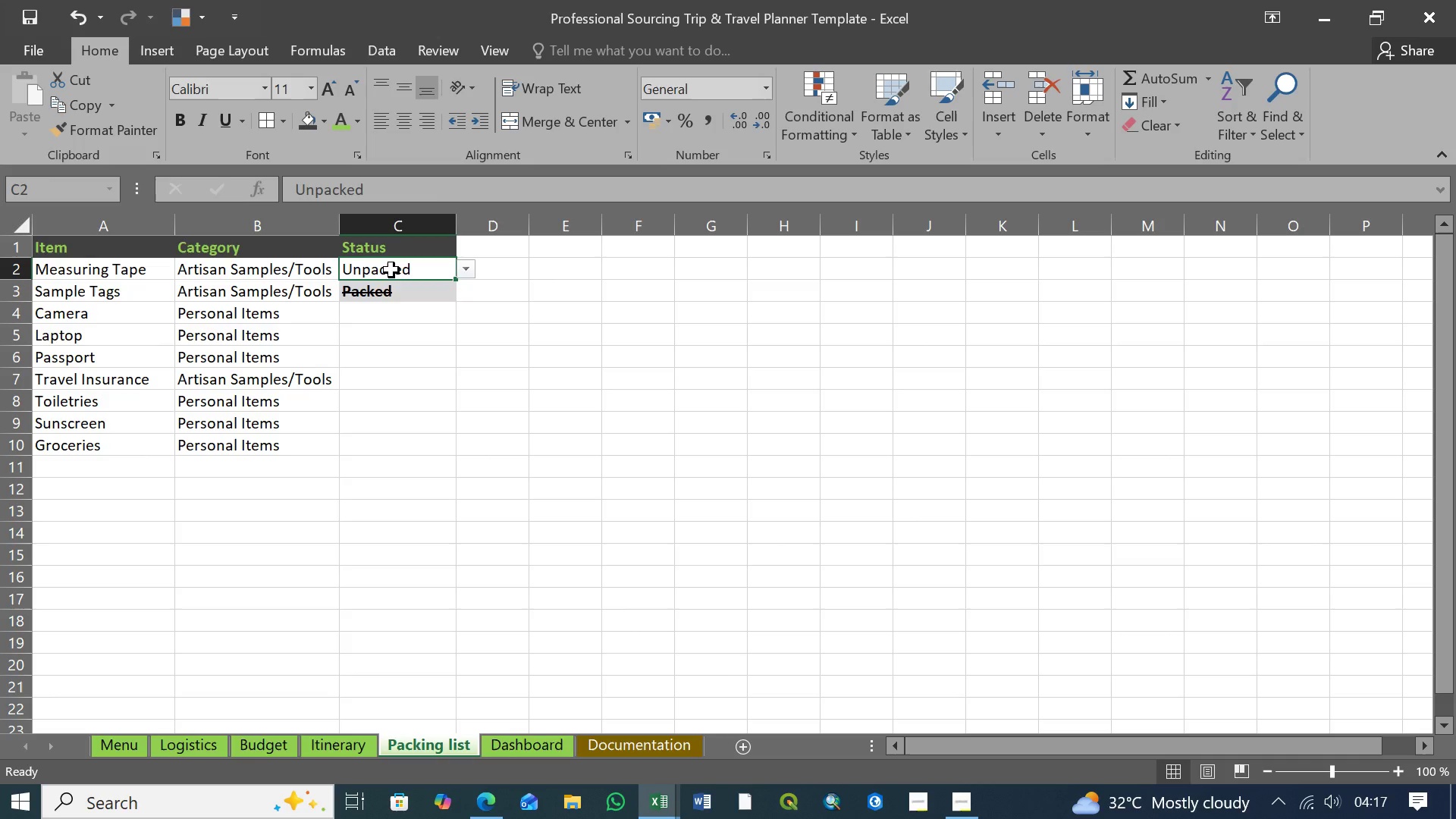 
hold_key(key=ShiftLeft, duration=1.52)
 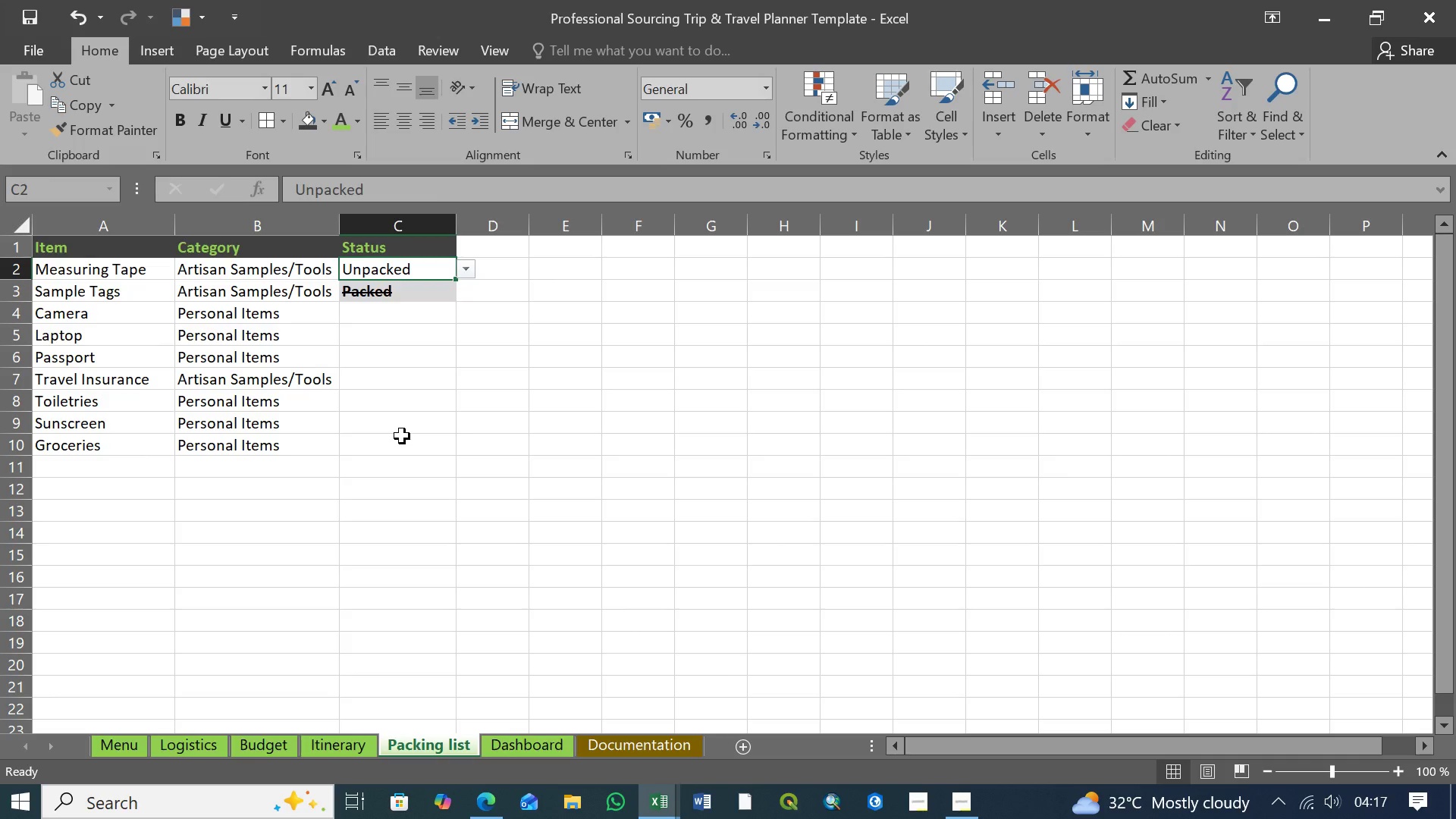 
hold_key(key=ShiftLeft, duration=1.51)
 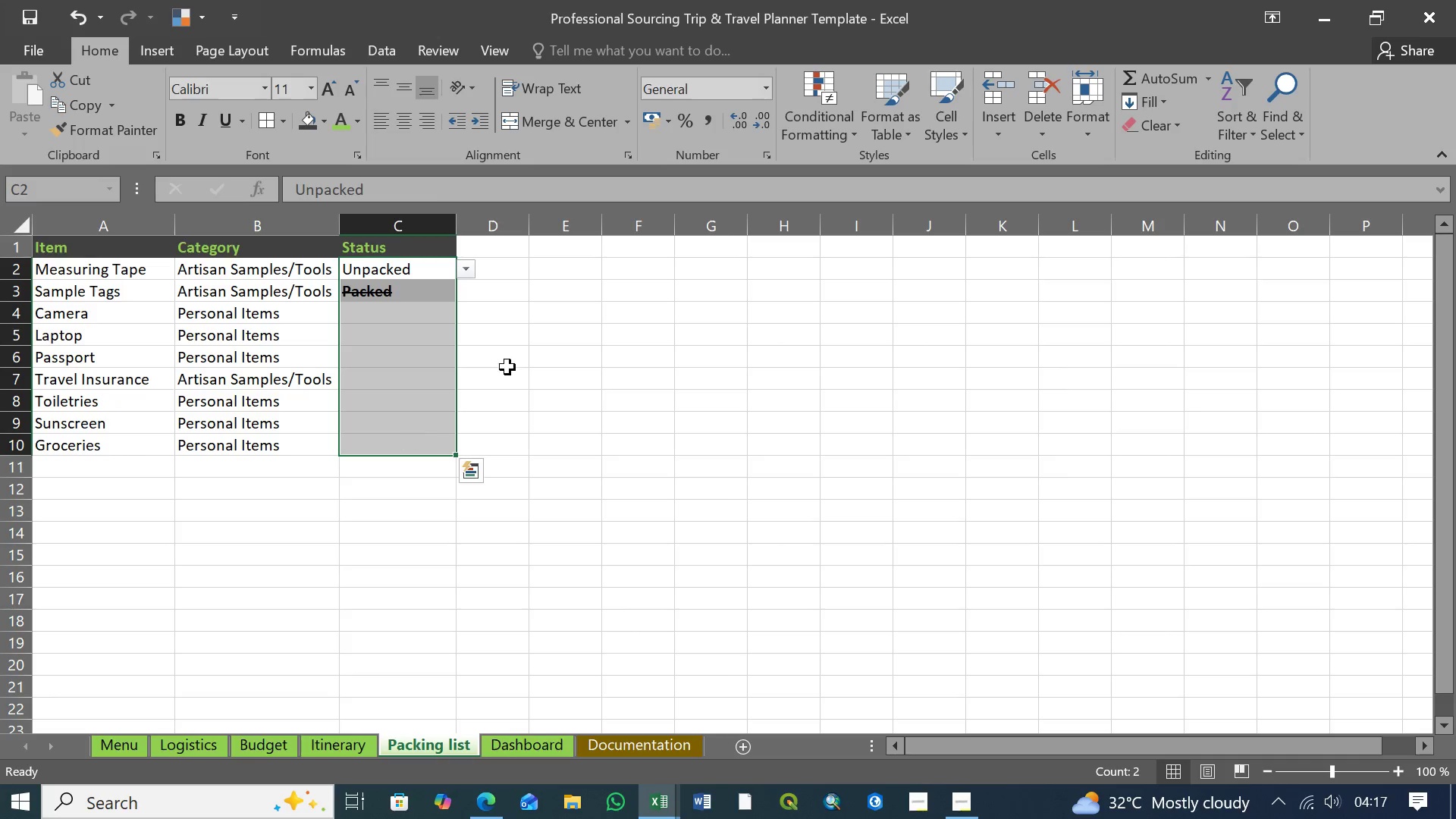 
hold_key(key=ShiftLeft, duration=0.34)
left_click([400, 447])
 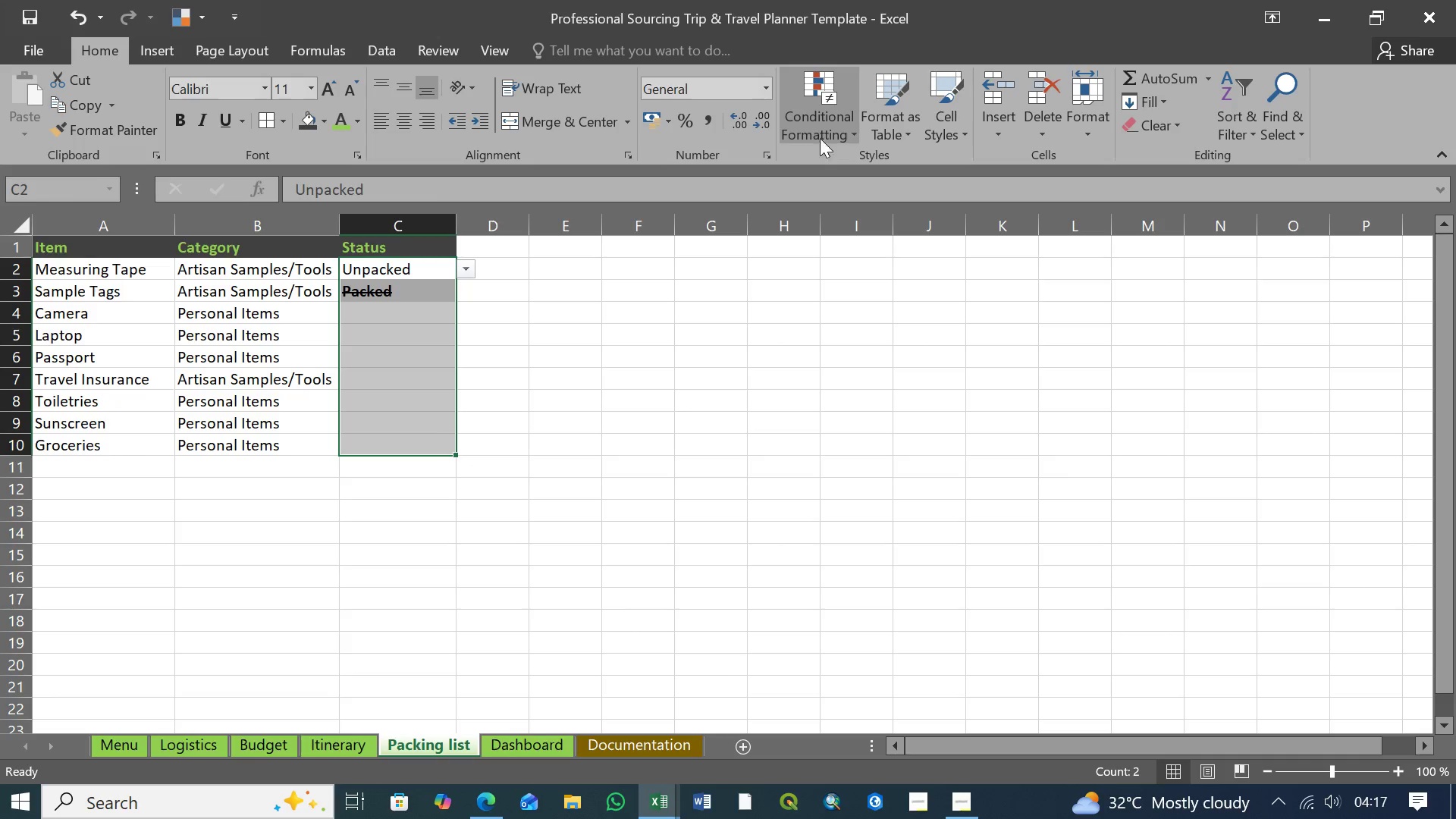 
left_click([858, 136])
 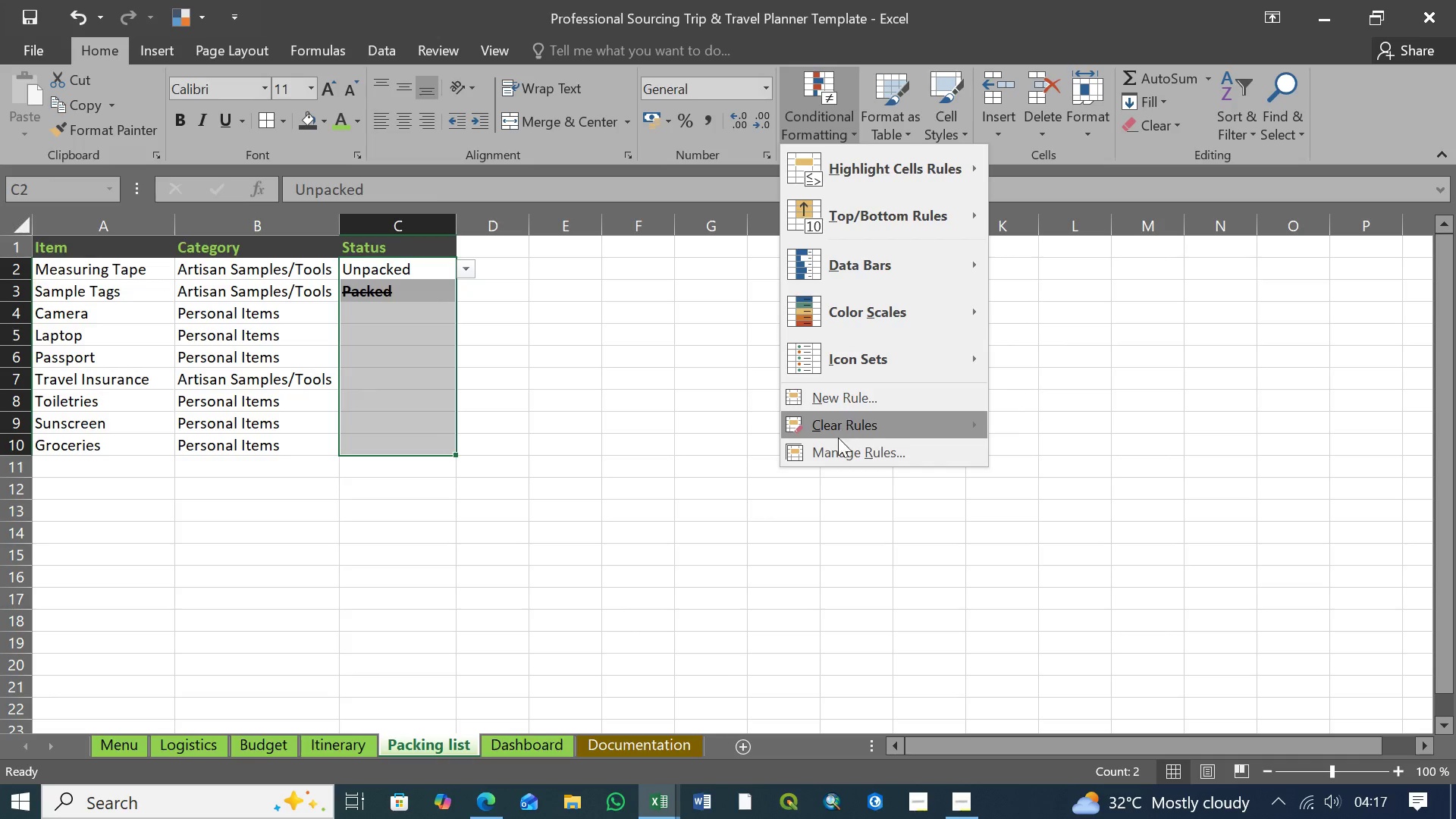 
left_click([843, 449])
 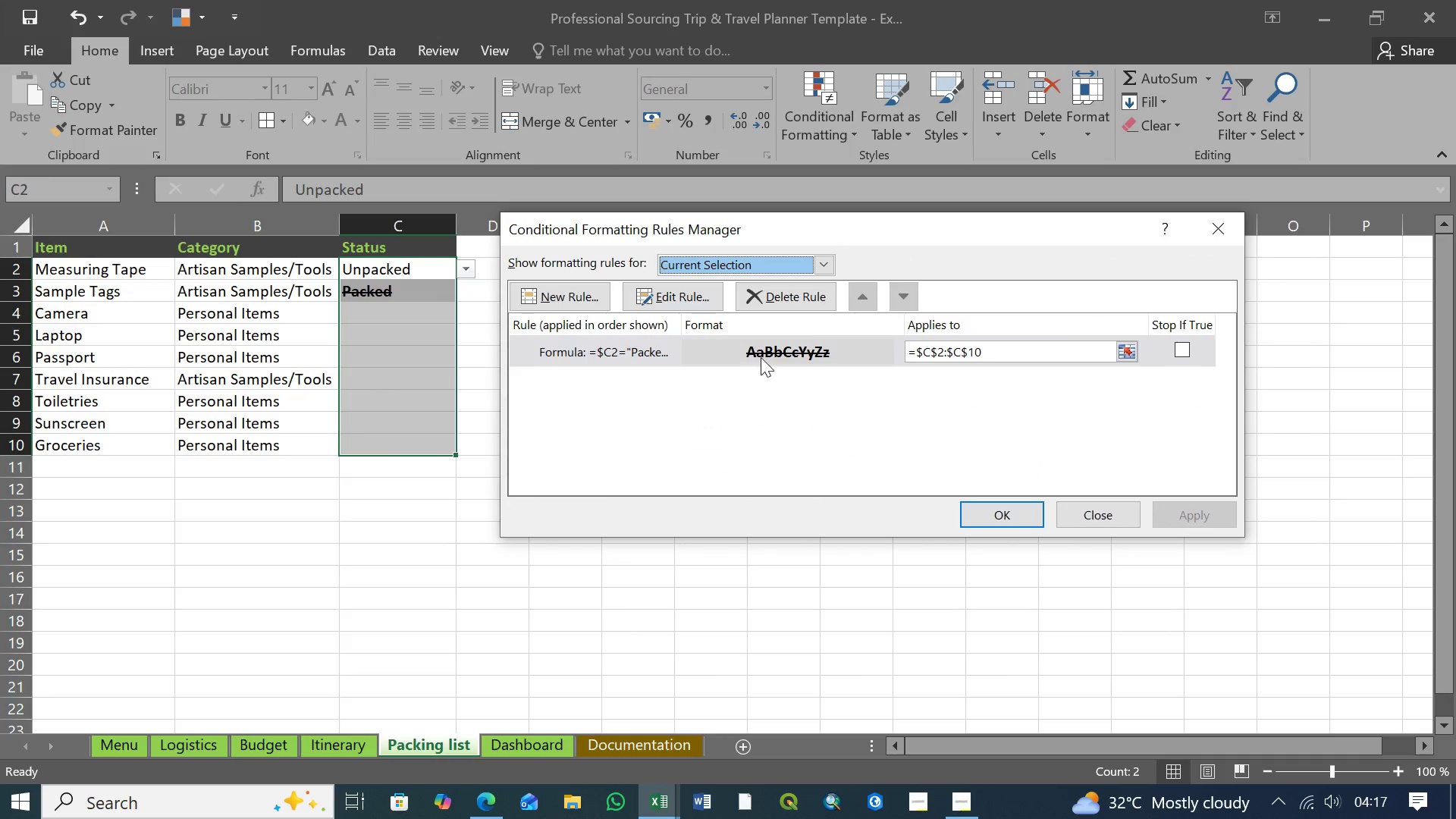 
left_click([770, 352])
 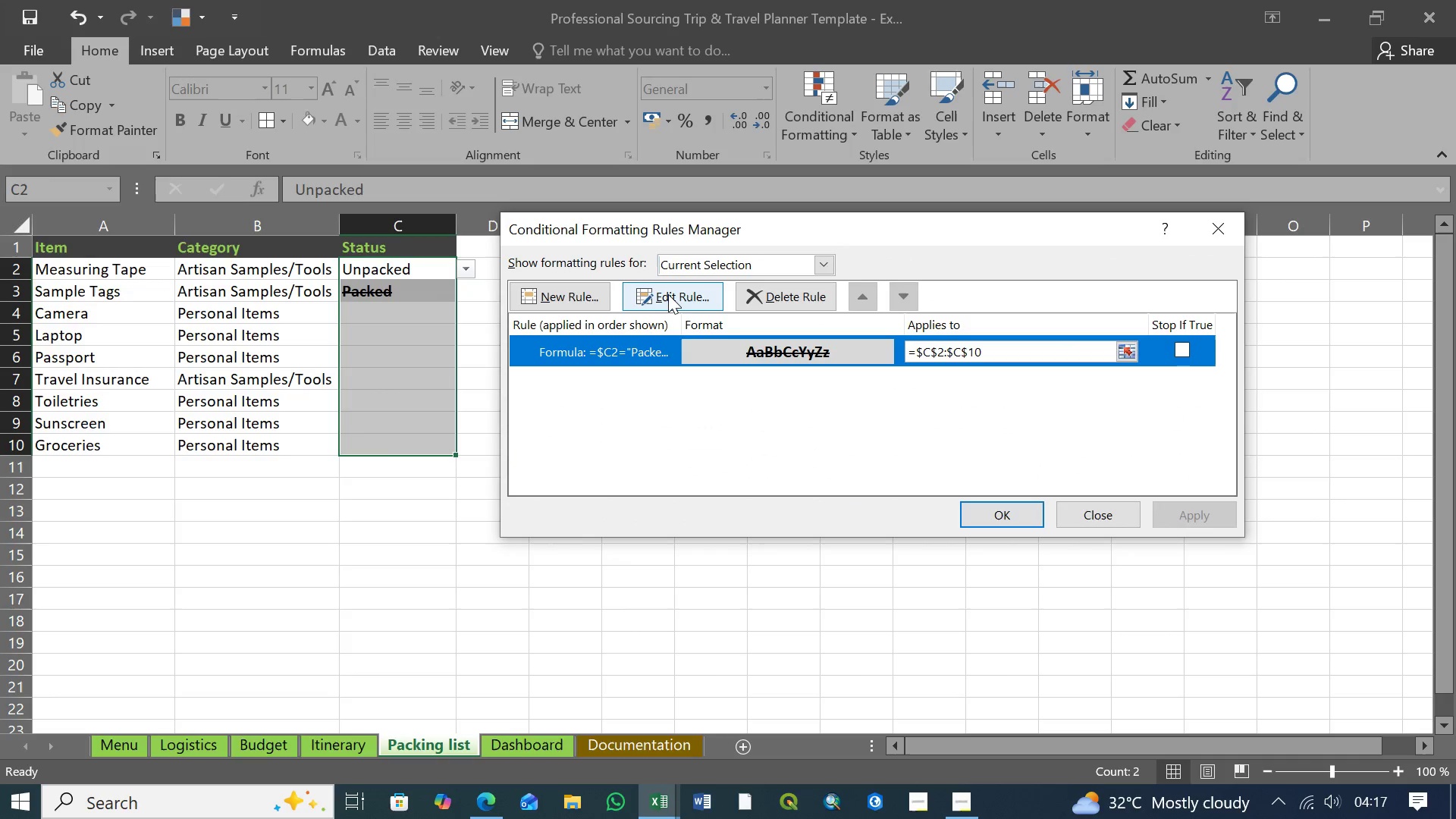 
left_click([667, 293])
 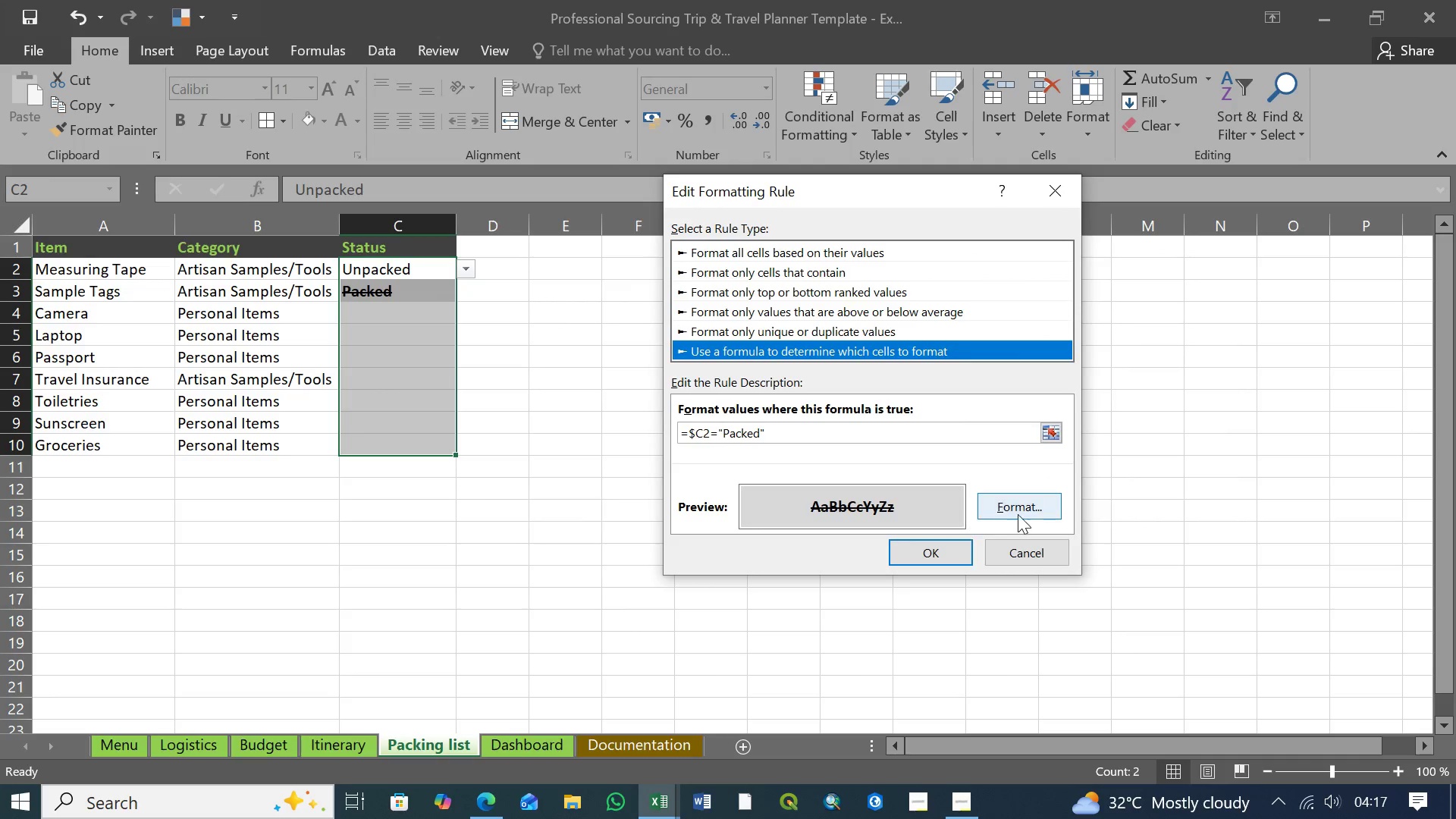 
left_click([1020, 510])
 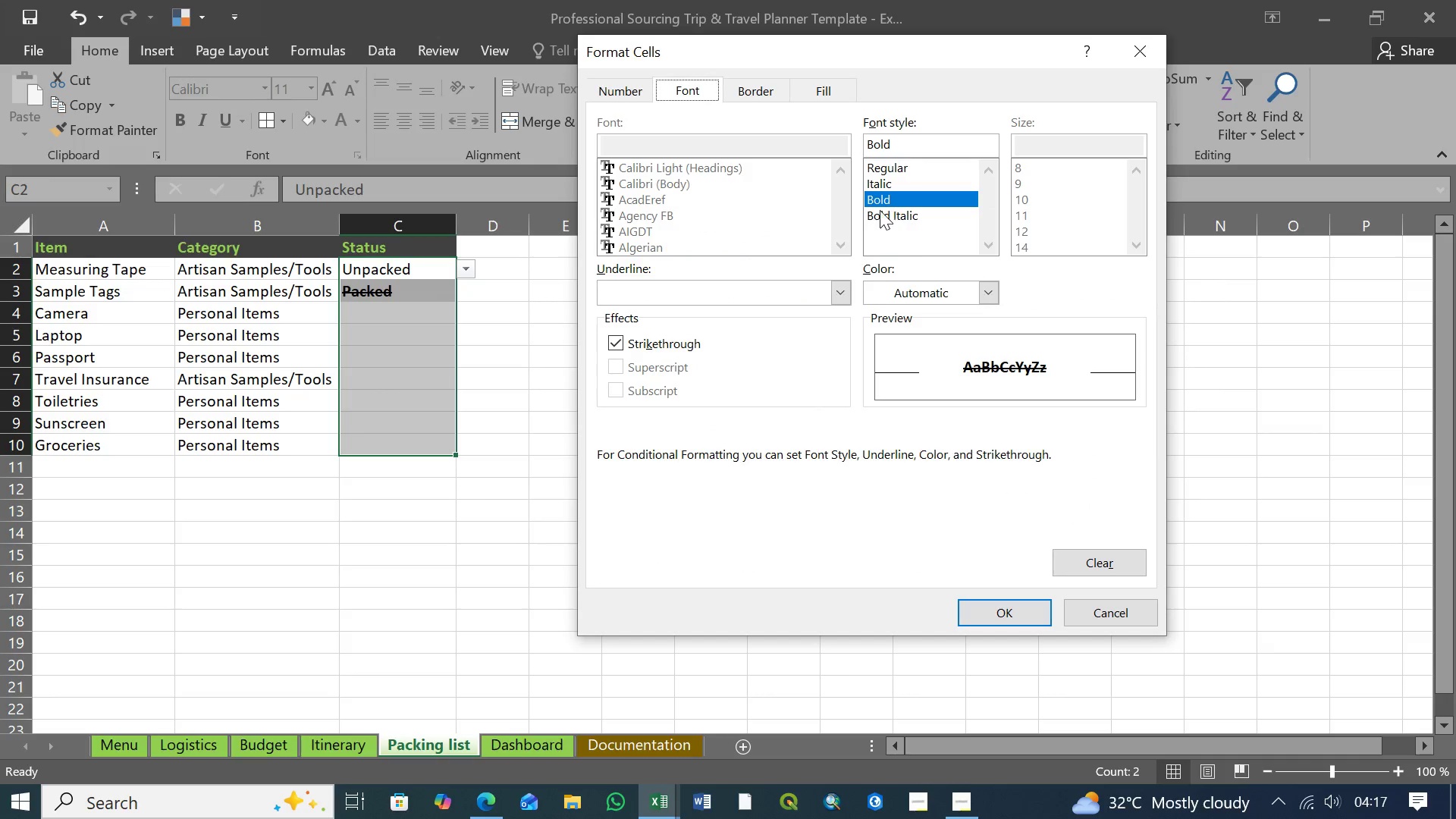 
left_click([886, 197])
 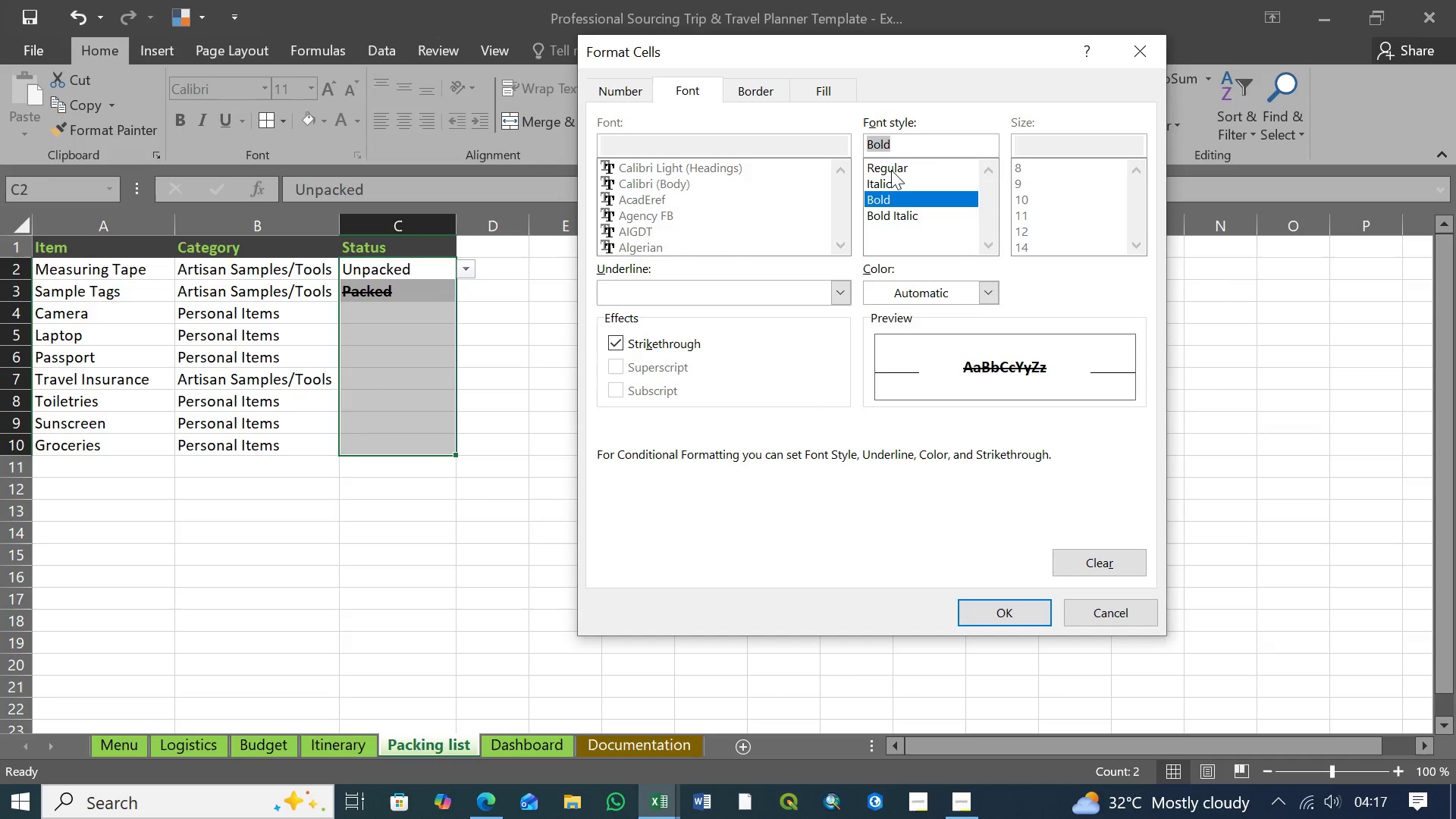 
left_click([891, 168])
 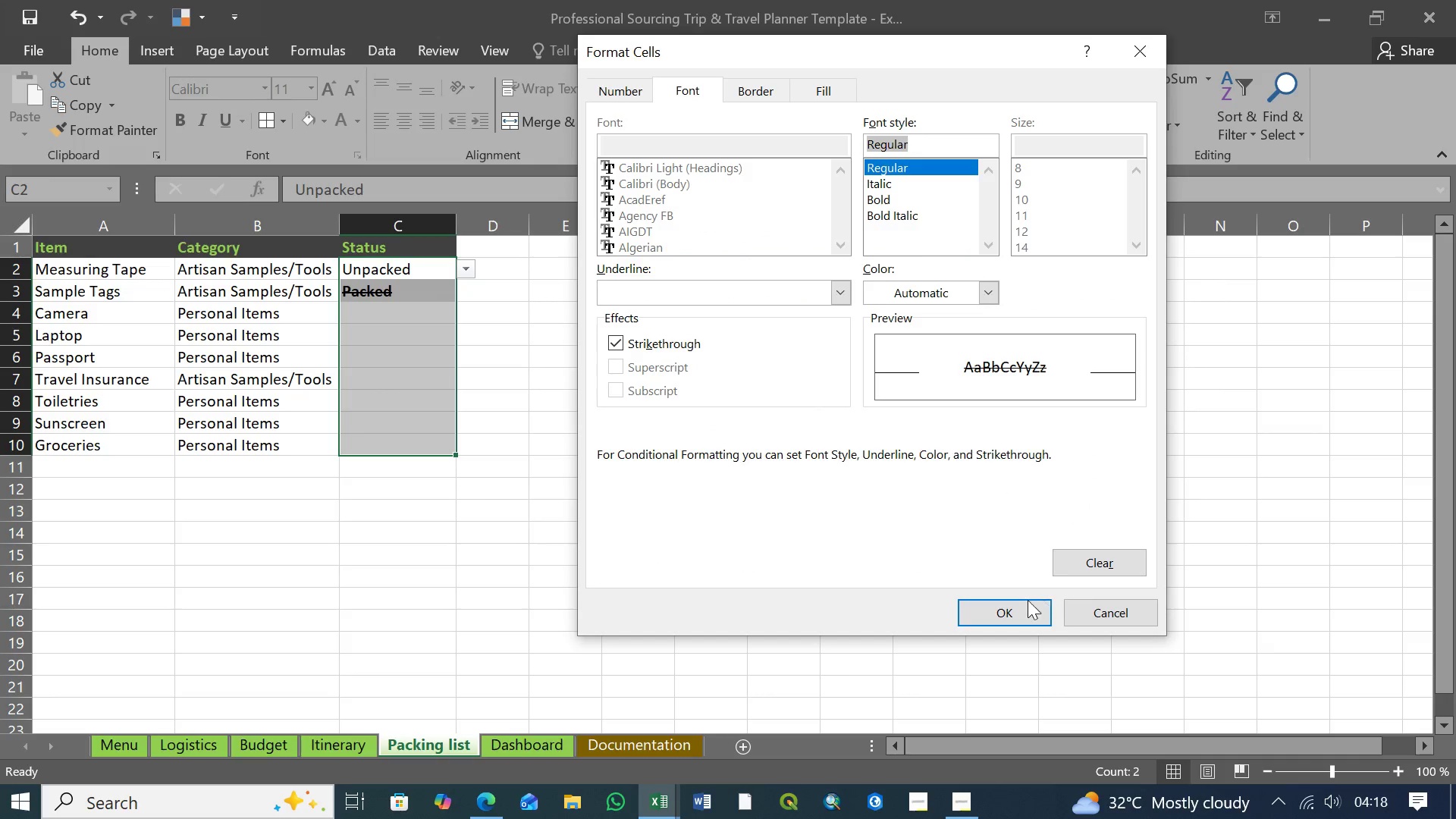 
left_click([1020, 612])
 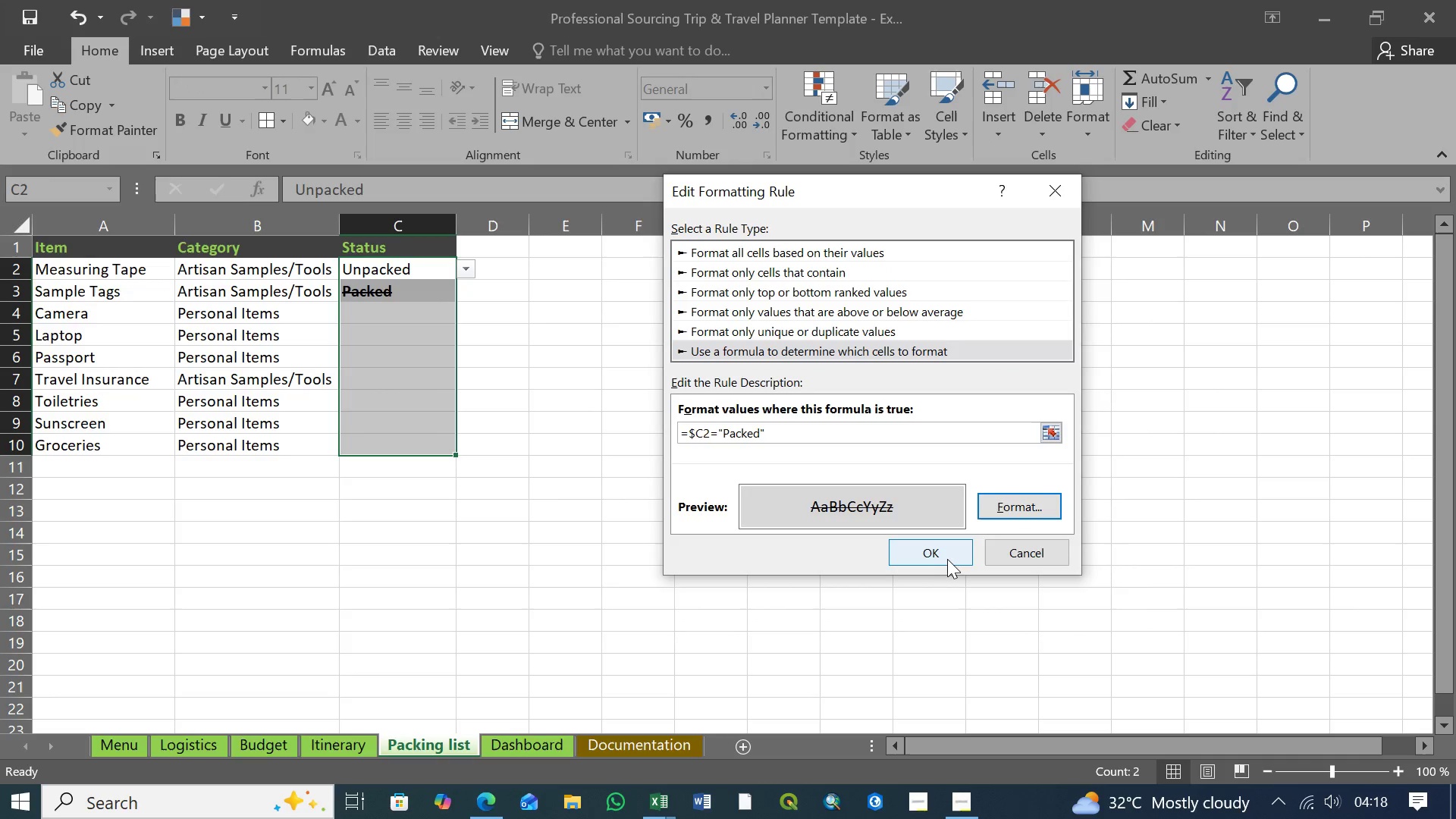 
left_click([941, 555])
 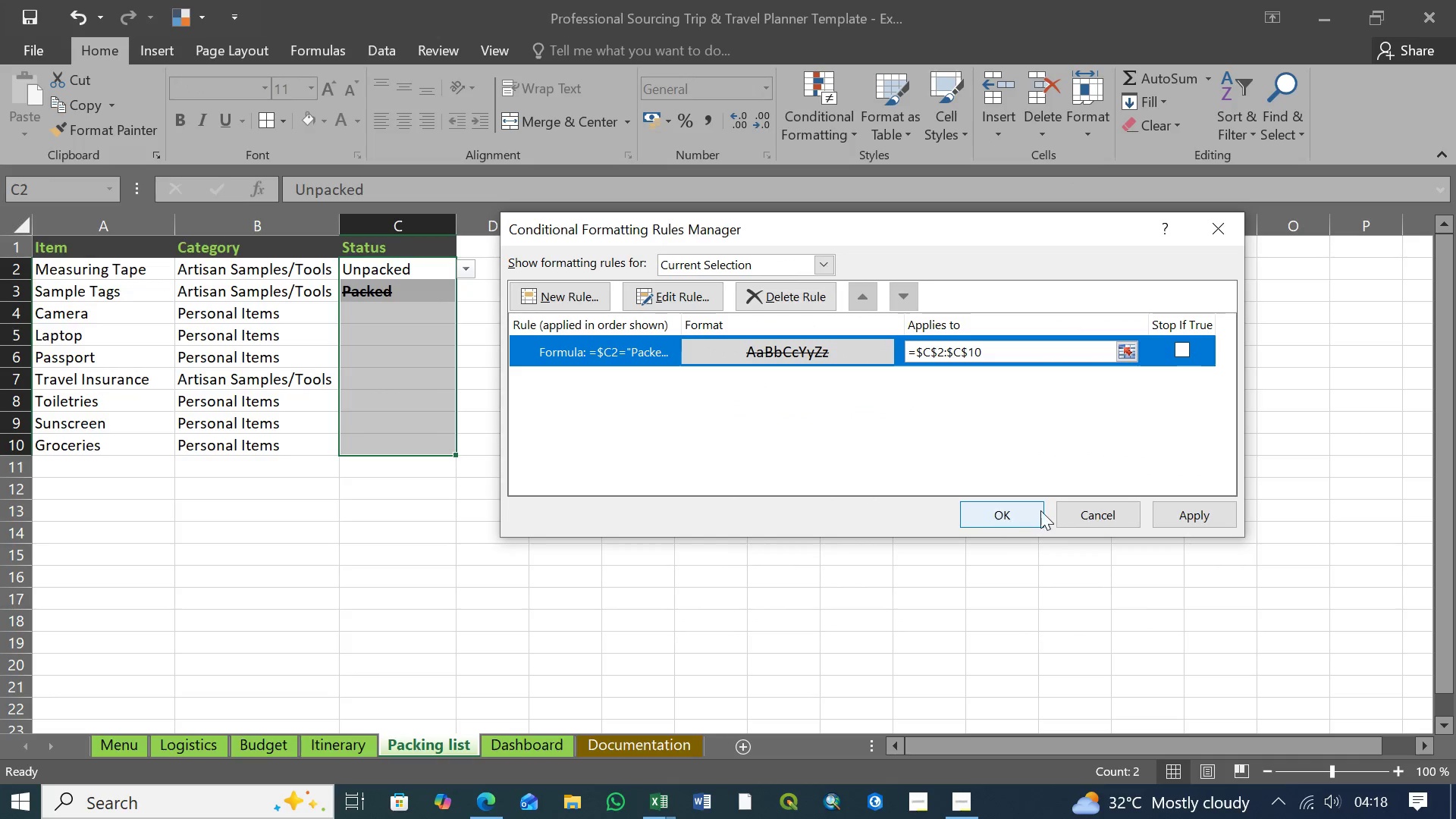 
left_click([1188, 508])
 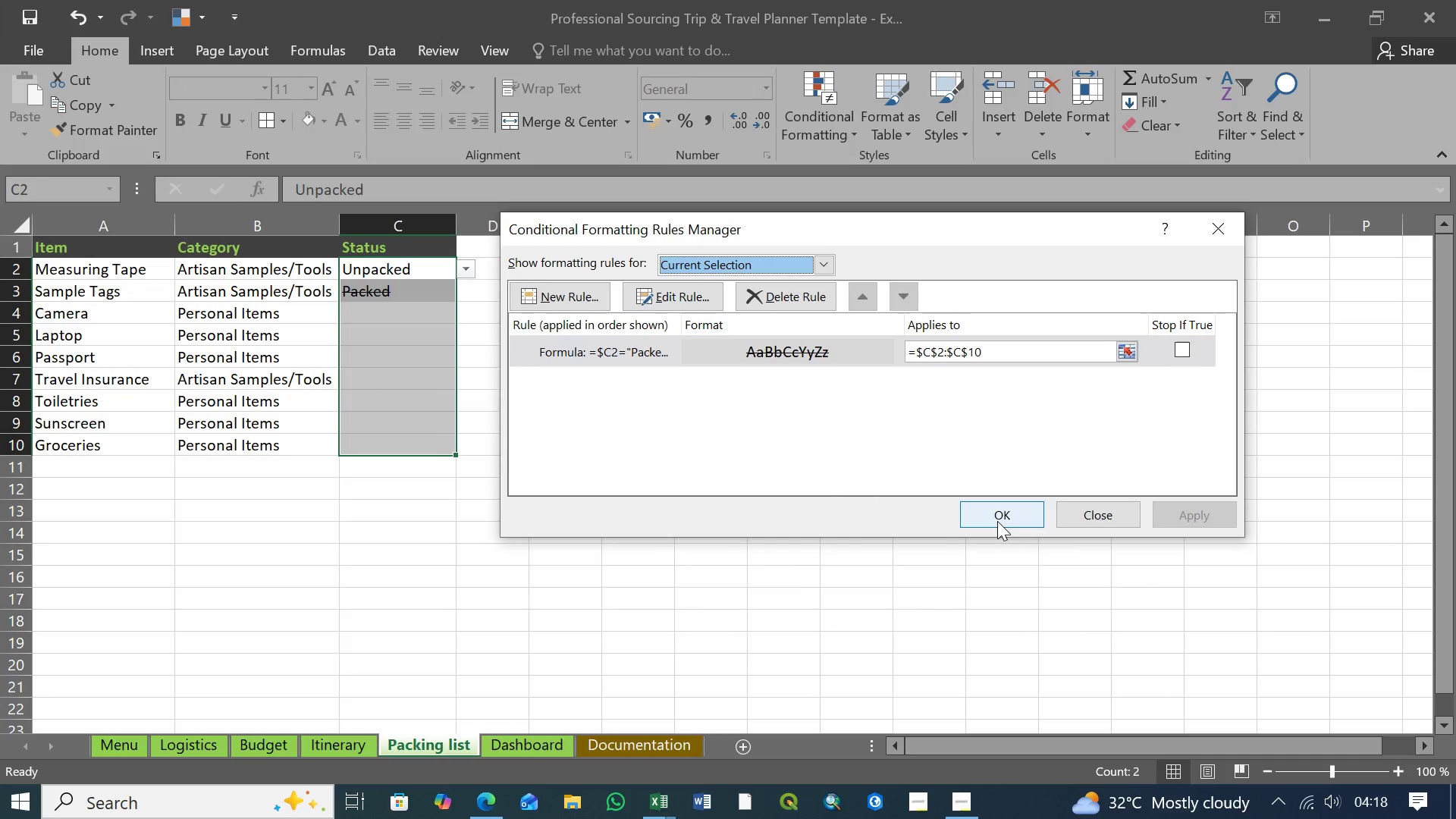 
left_click([997, 520])
 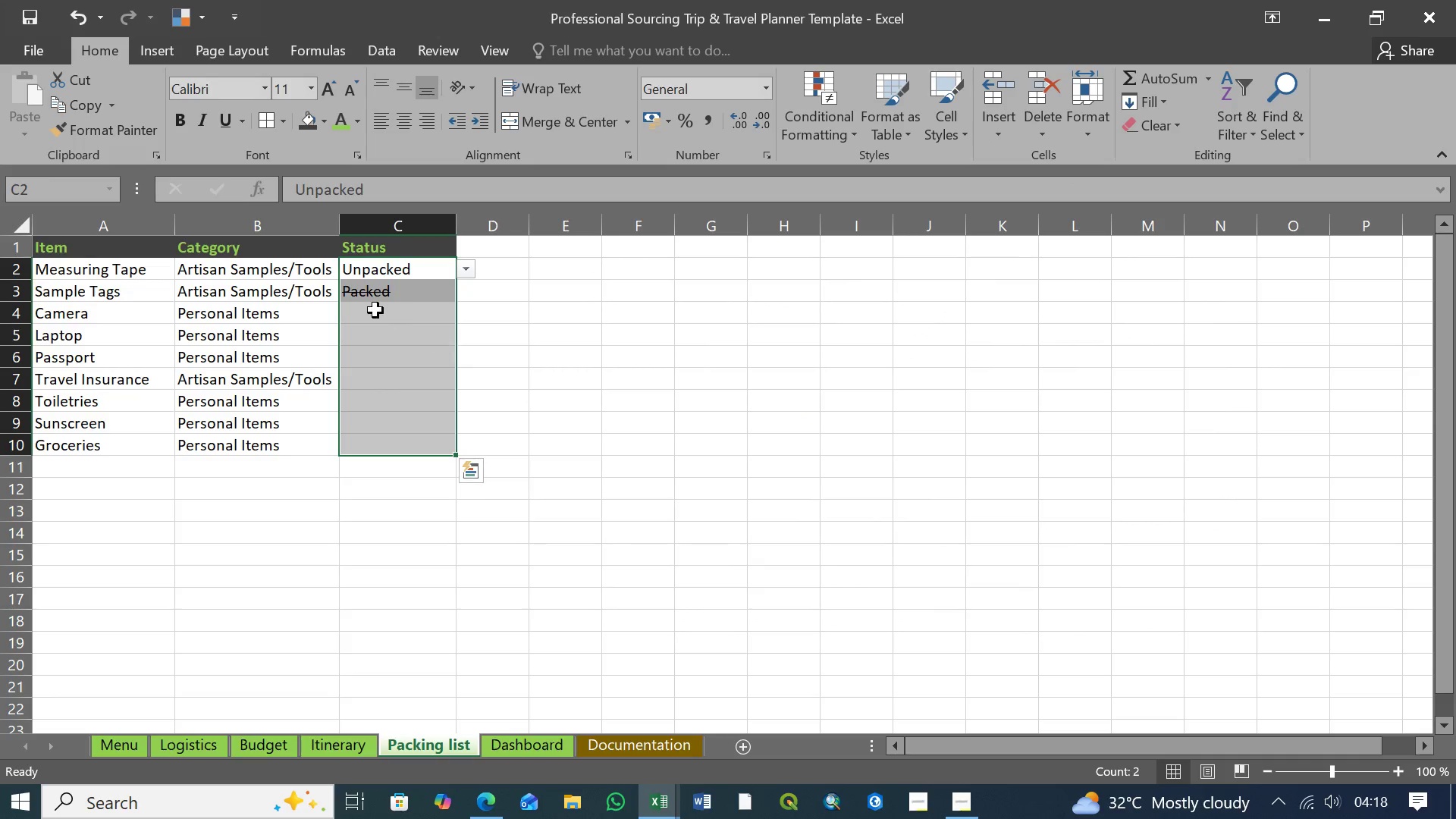 
left_click([366, 315])
 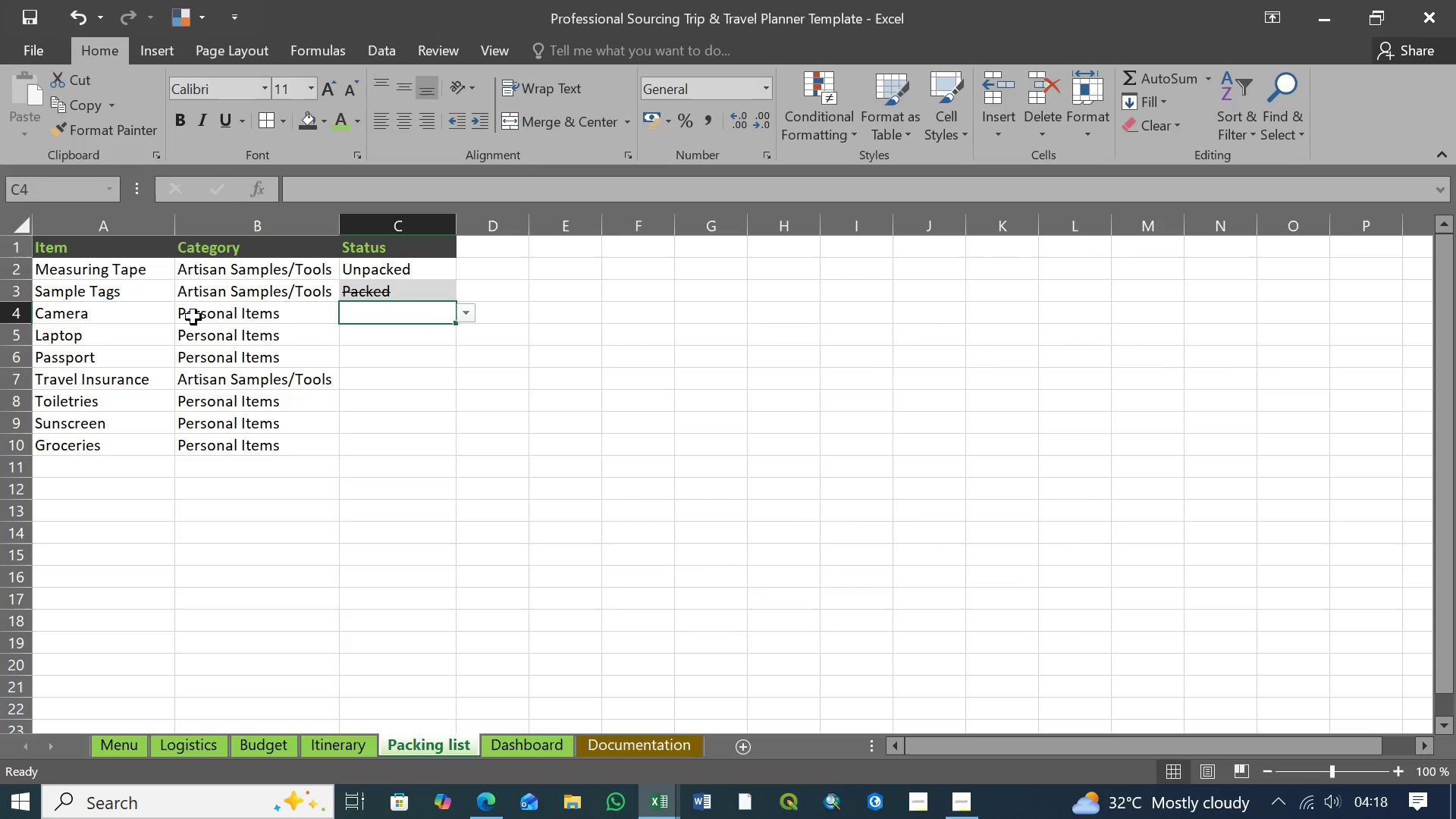 
wait(5.62)
 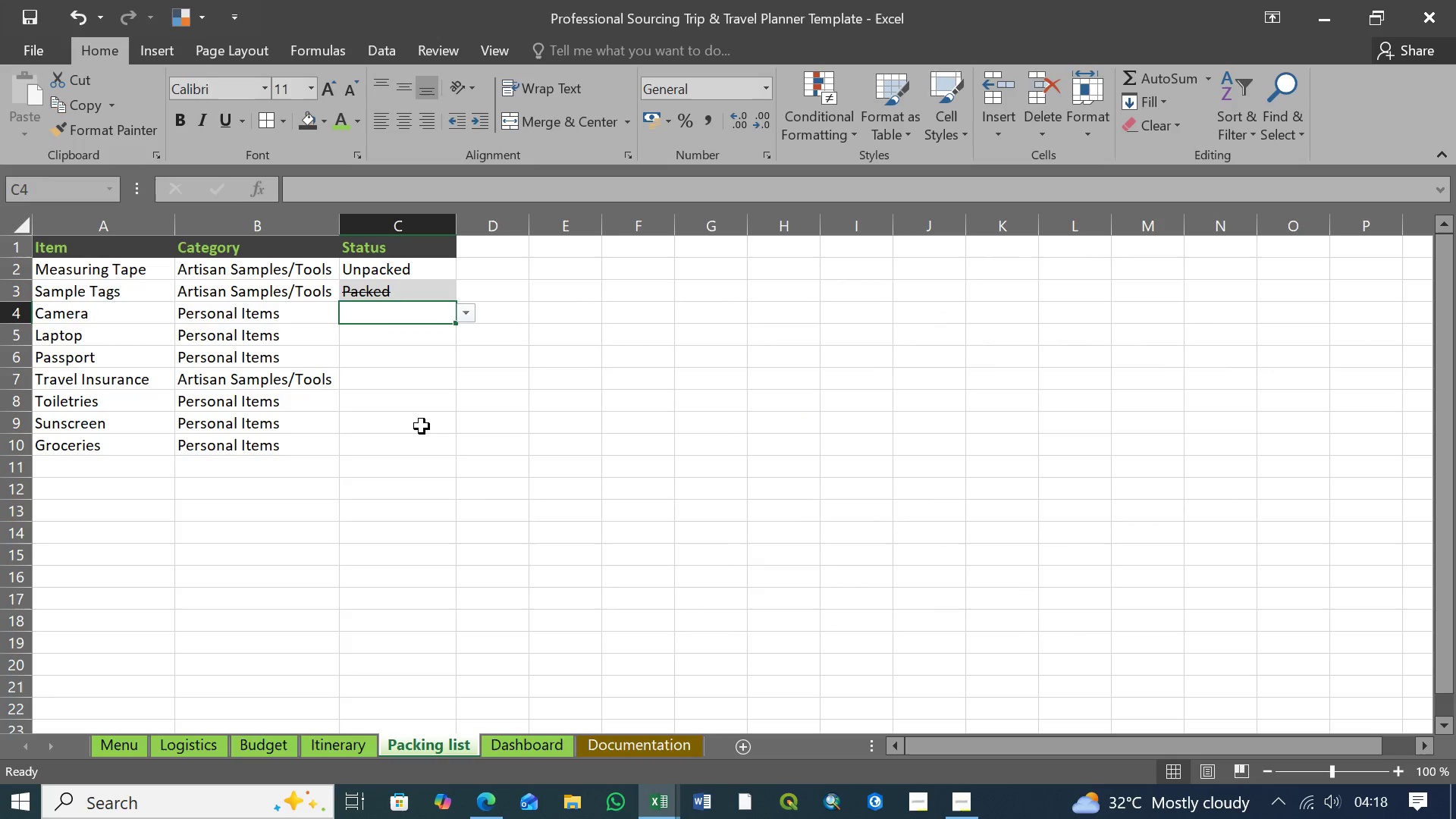 
left_click([472, 318])
 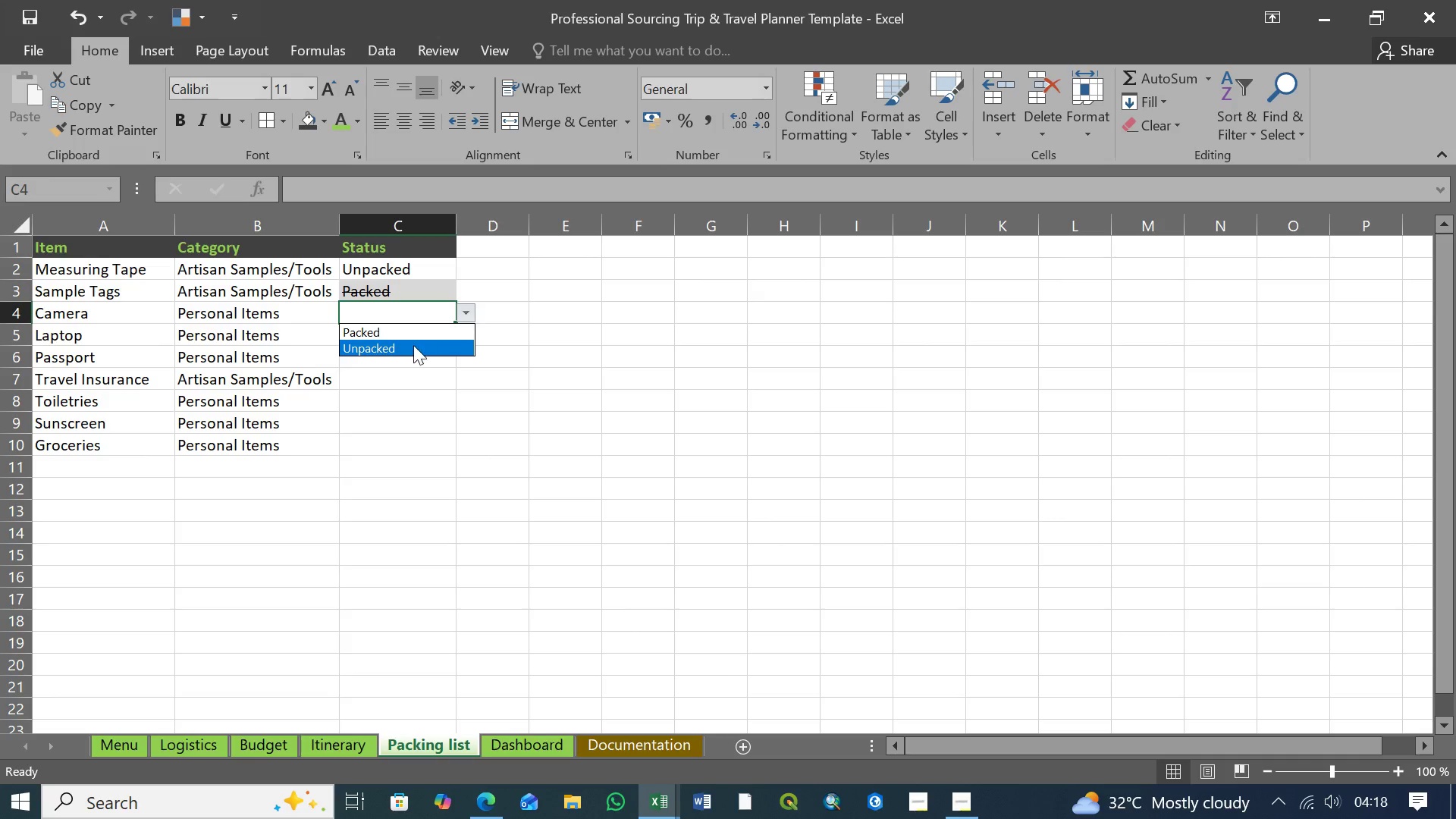 
left_click([413, 347])
 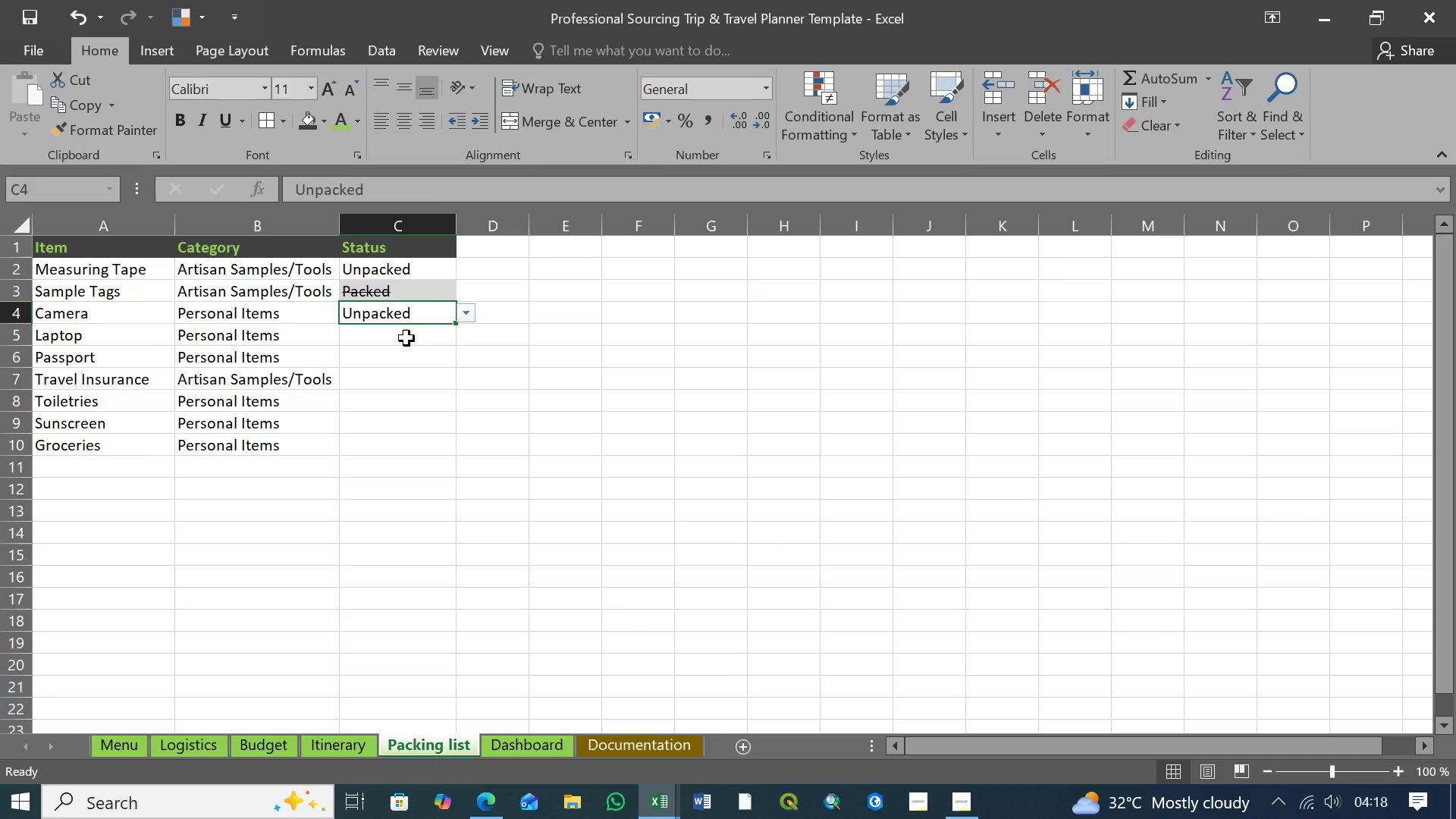 
left_click([406, 338])
 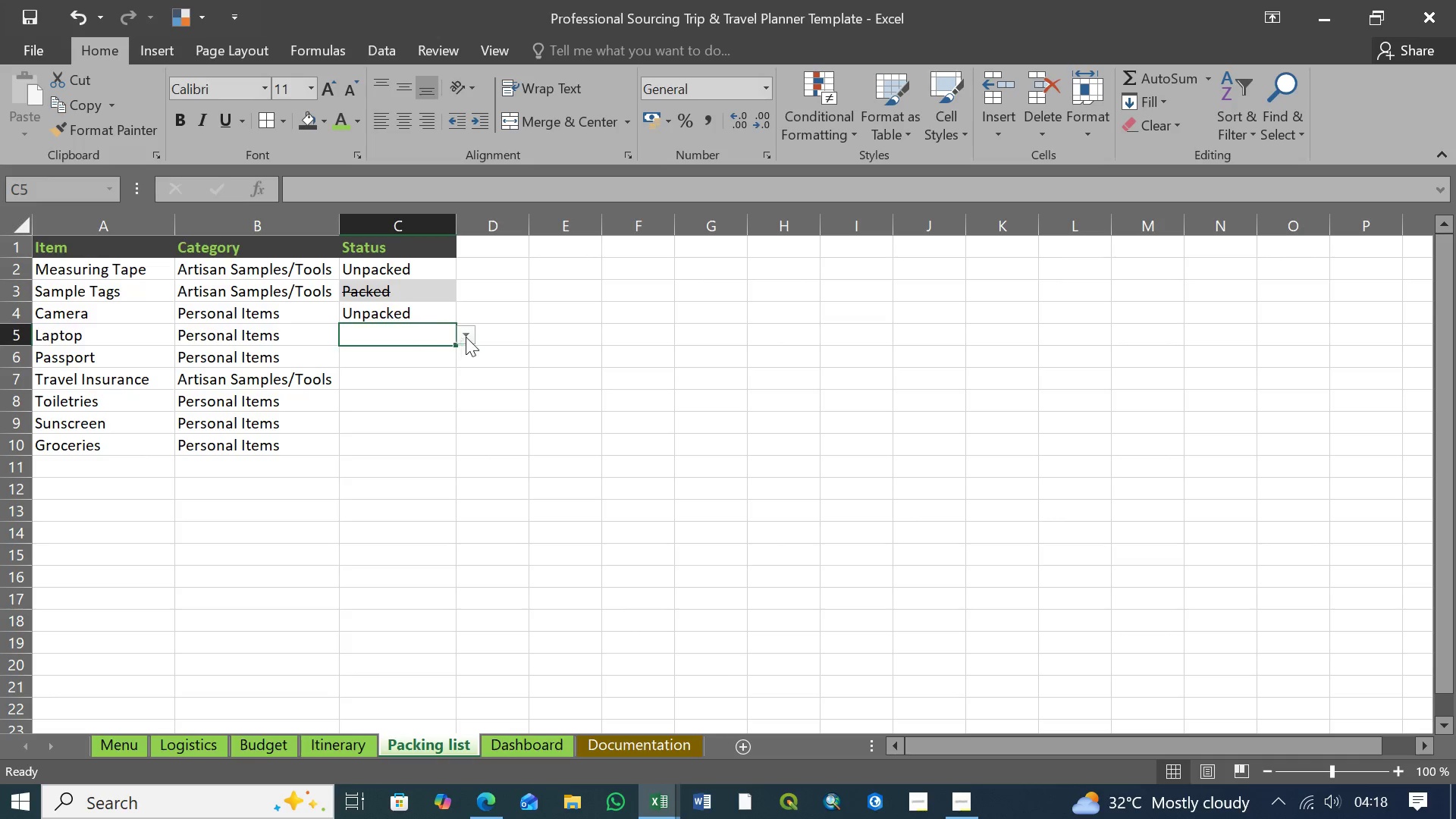 
left_click([469, 340])
 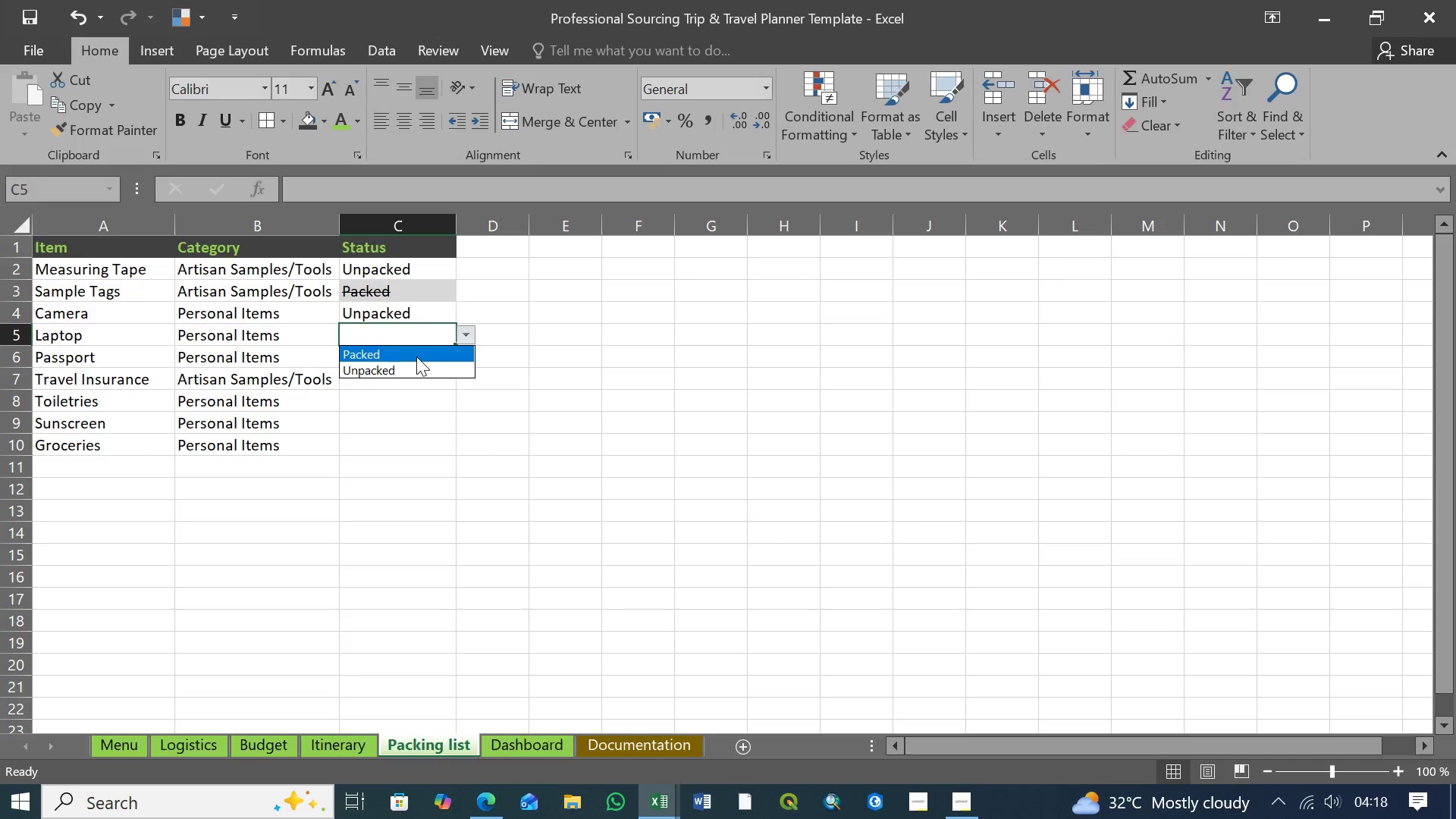 
left_click([416, 356])
 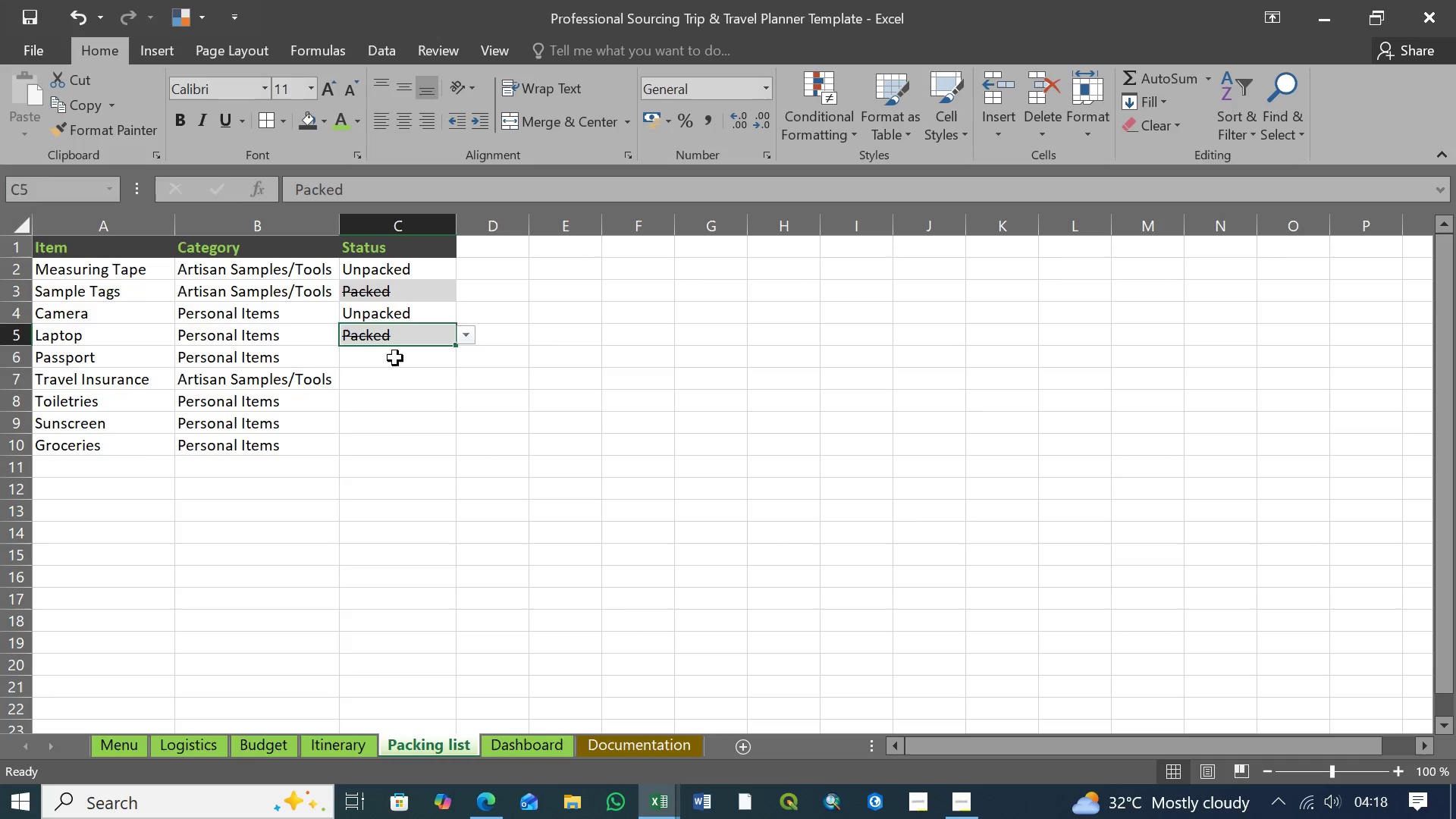 
left_click([393, 362])
 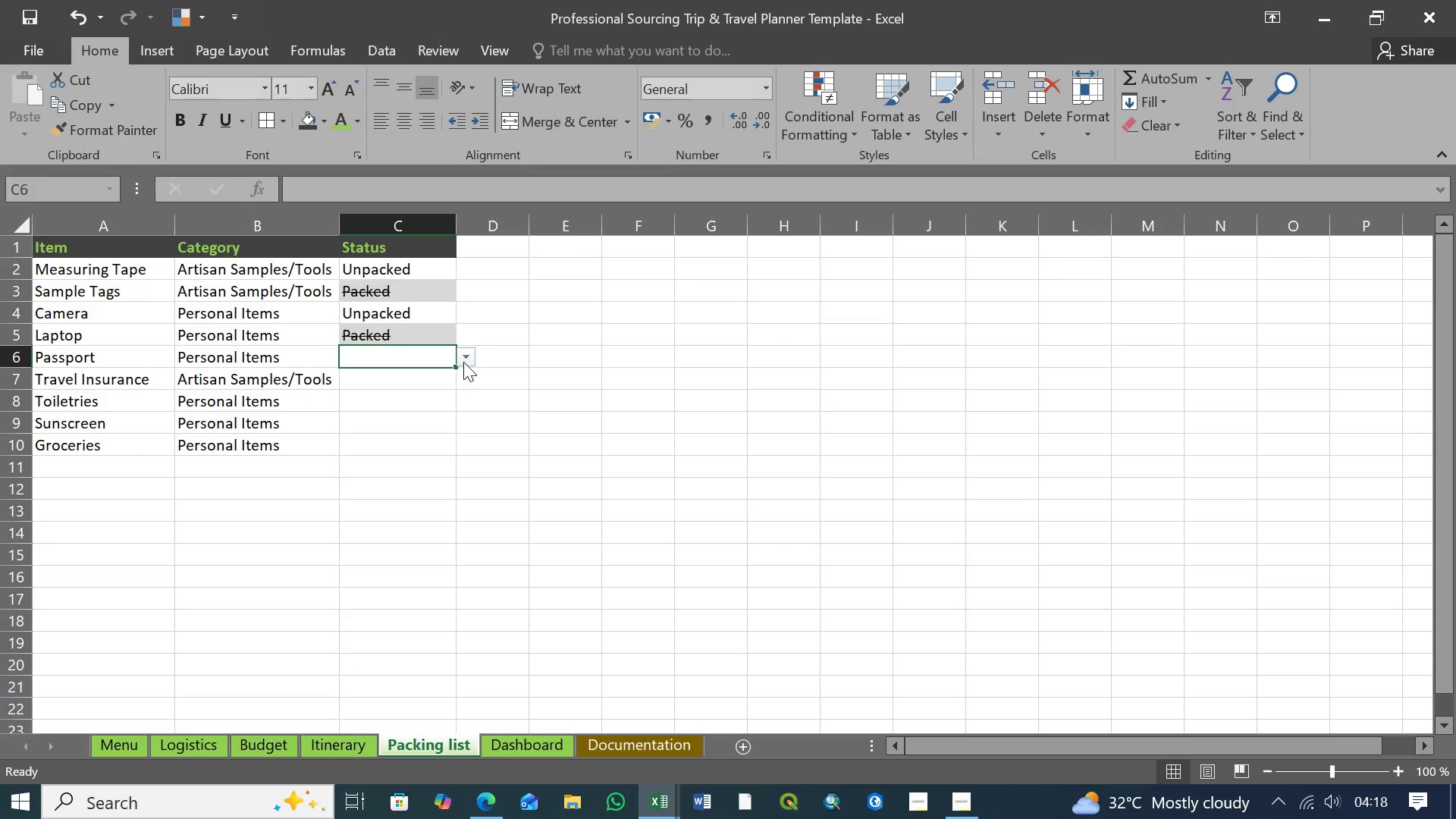 
left_click([463, 361])
 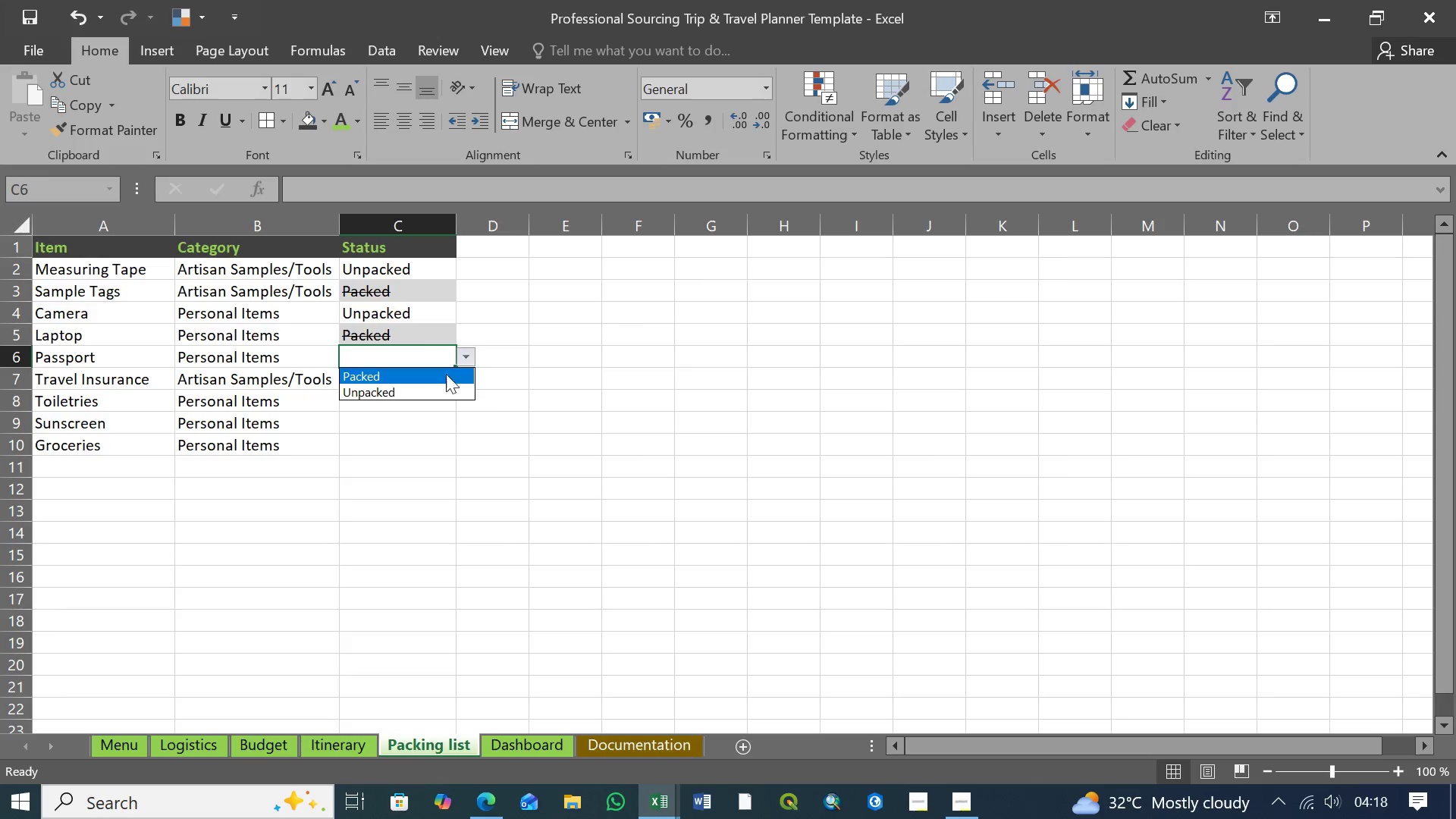 
wait(7.0)
 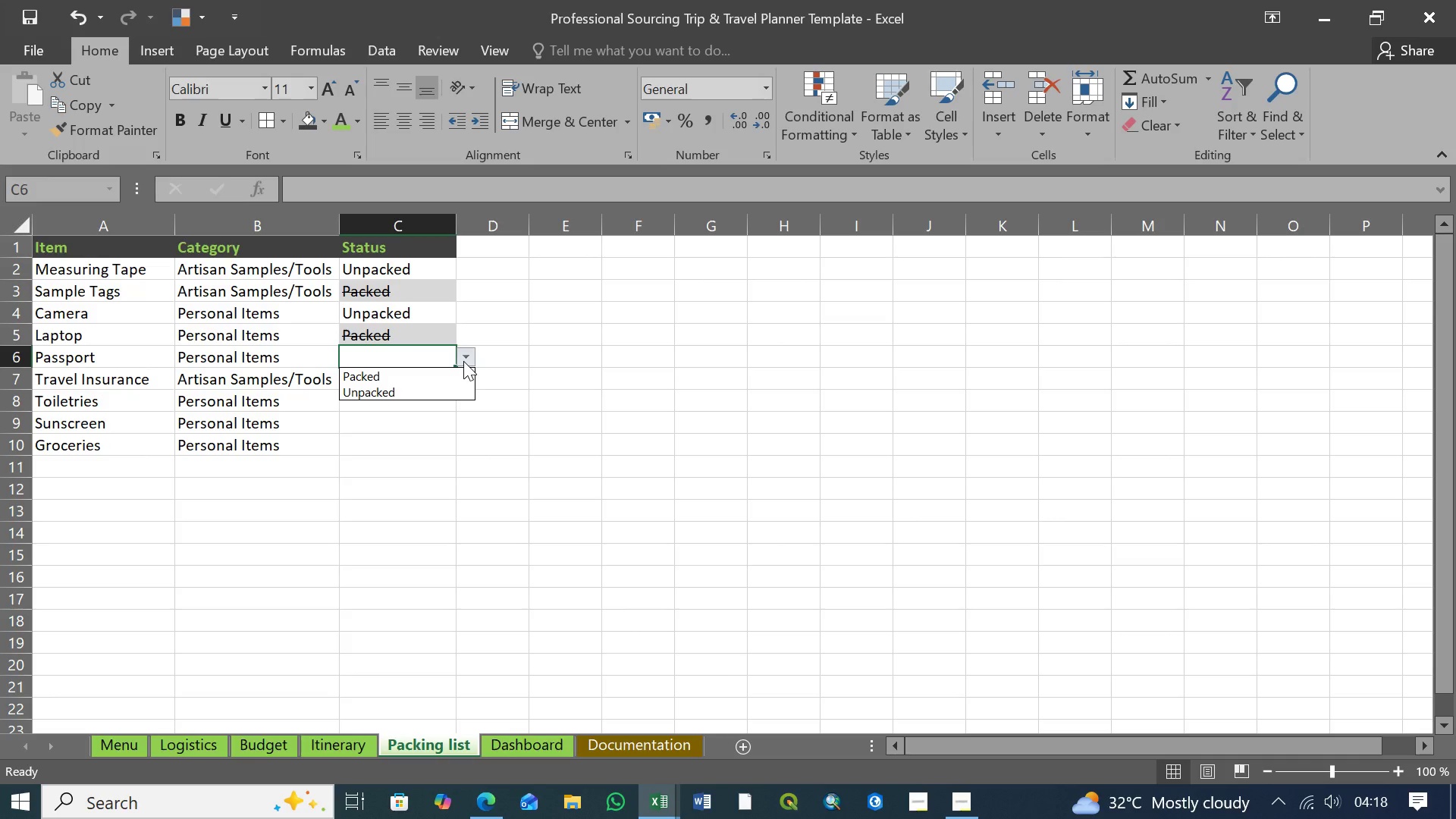 
left_click([431, 383])
 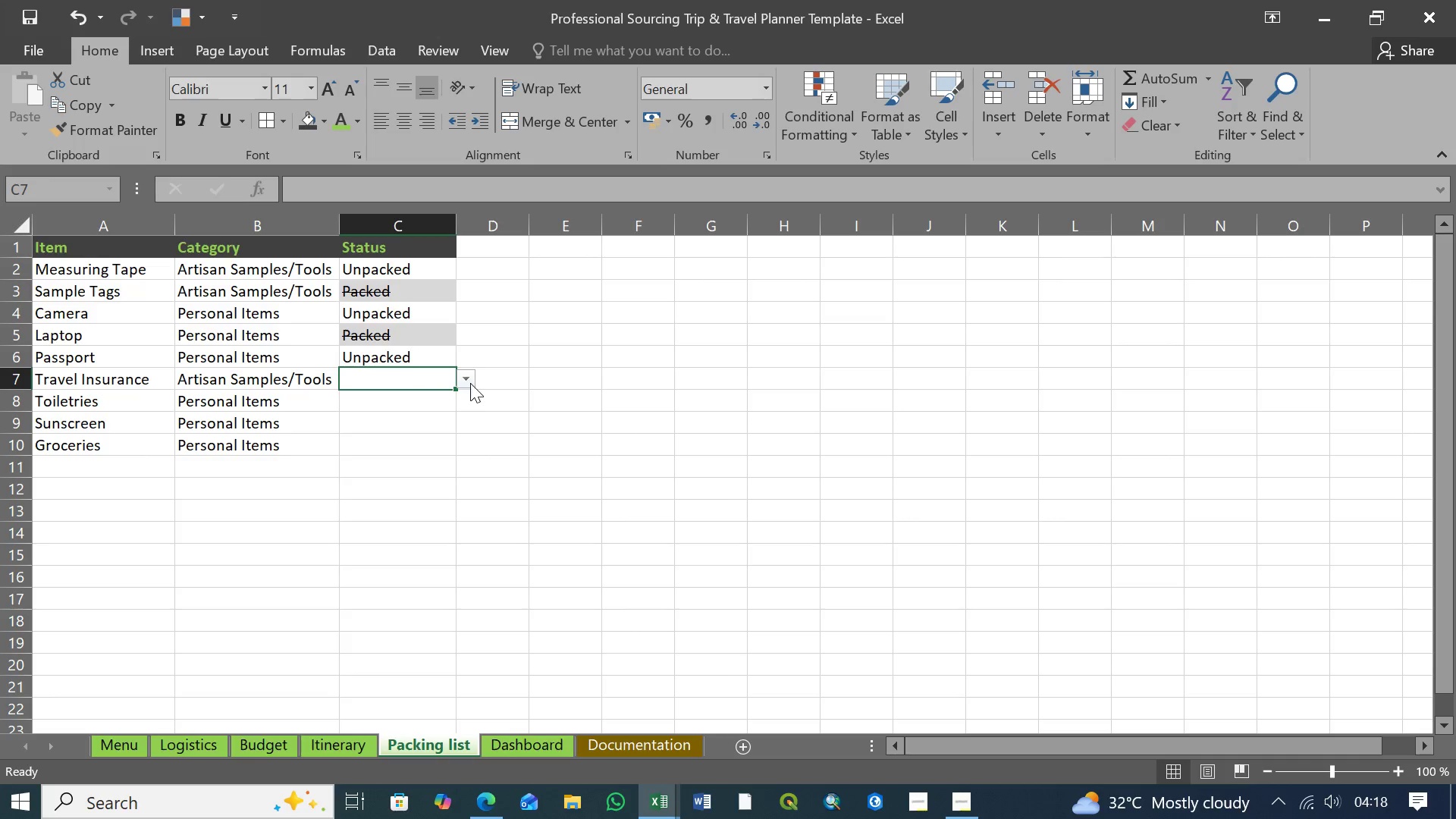 
left_click([469, 381])
 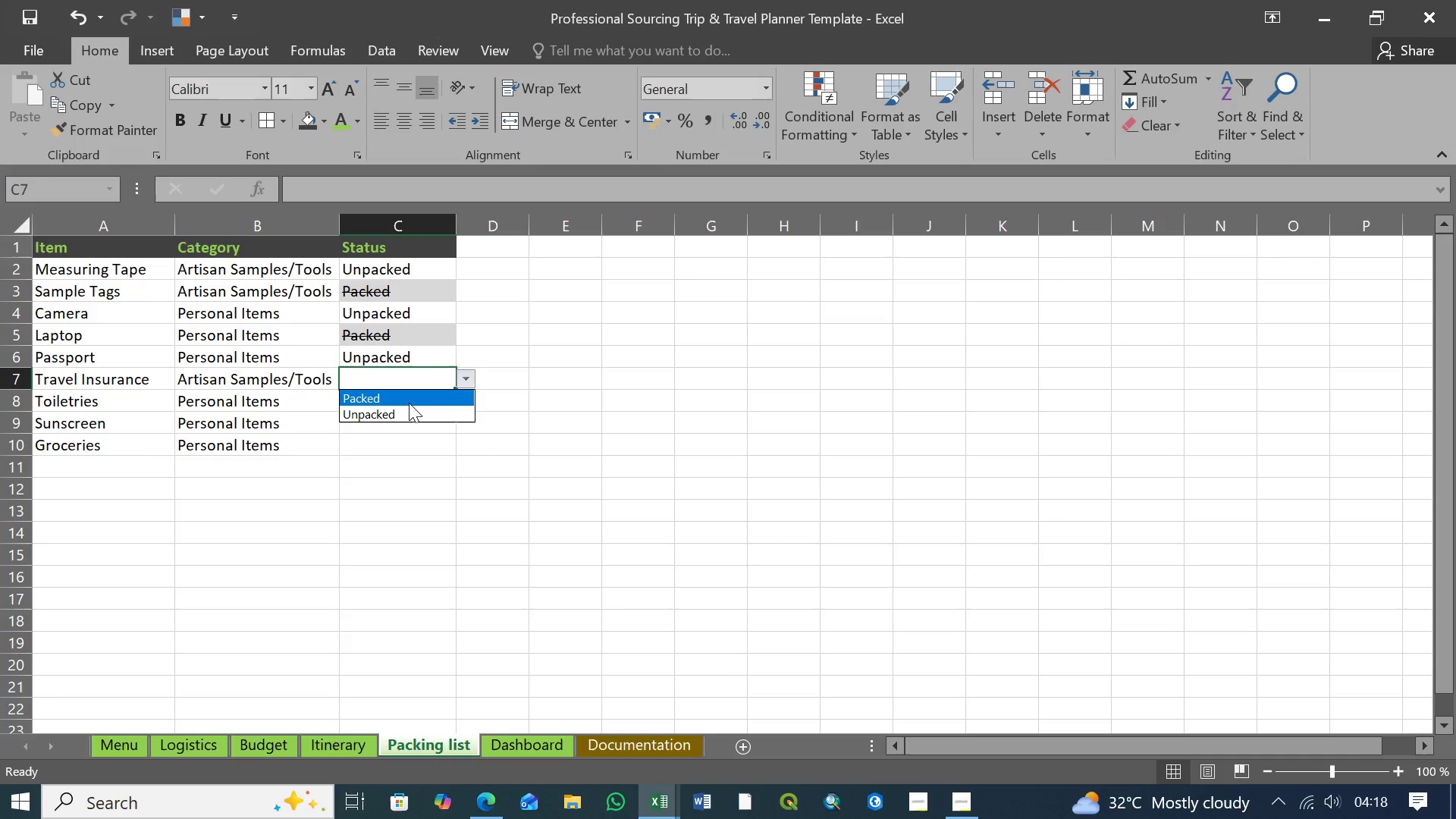 
left_click([410, 404])
 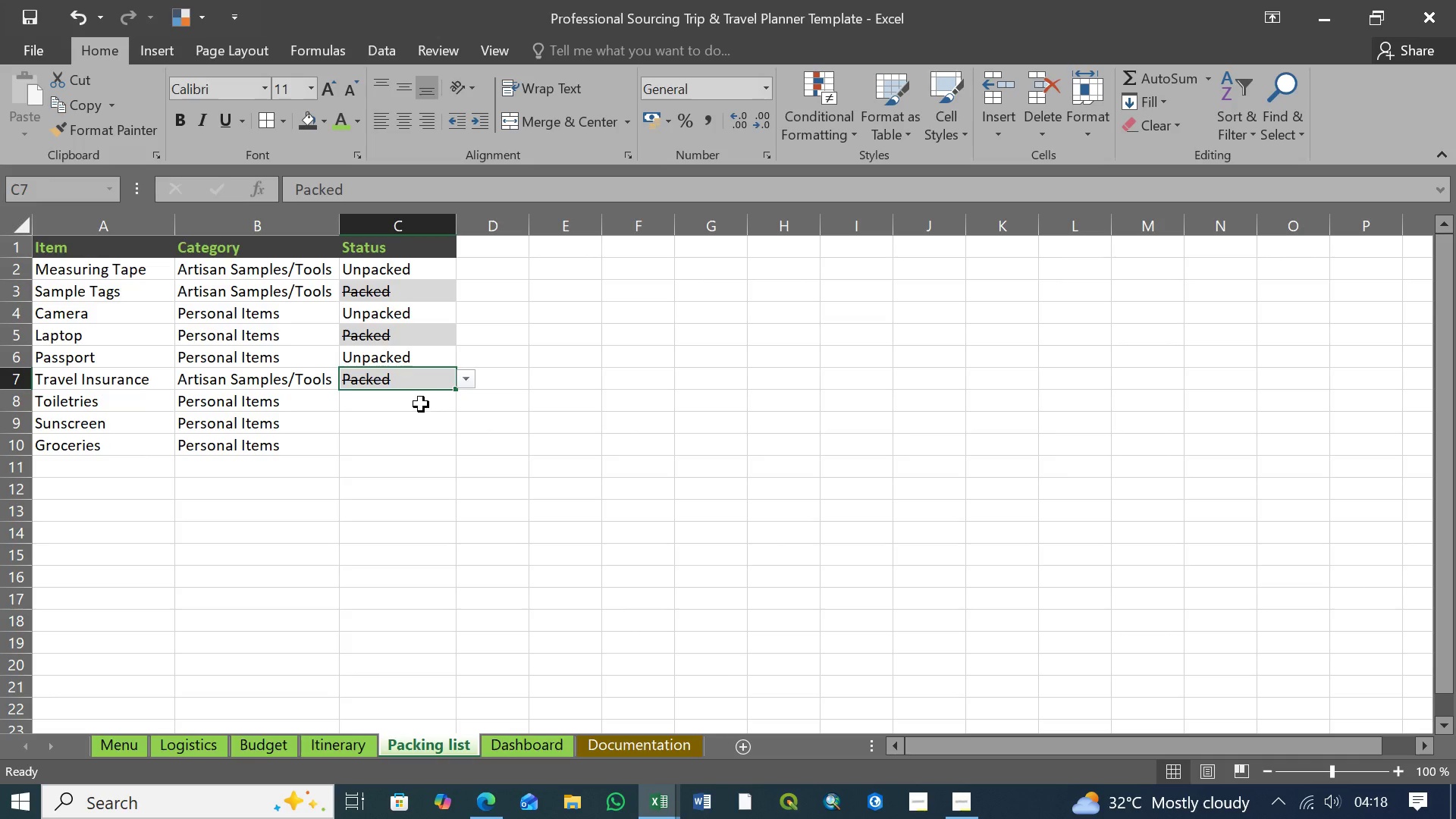 
left_click([421, 404])
 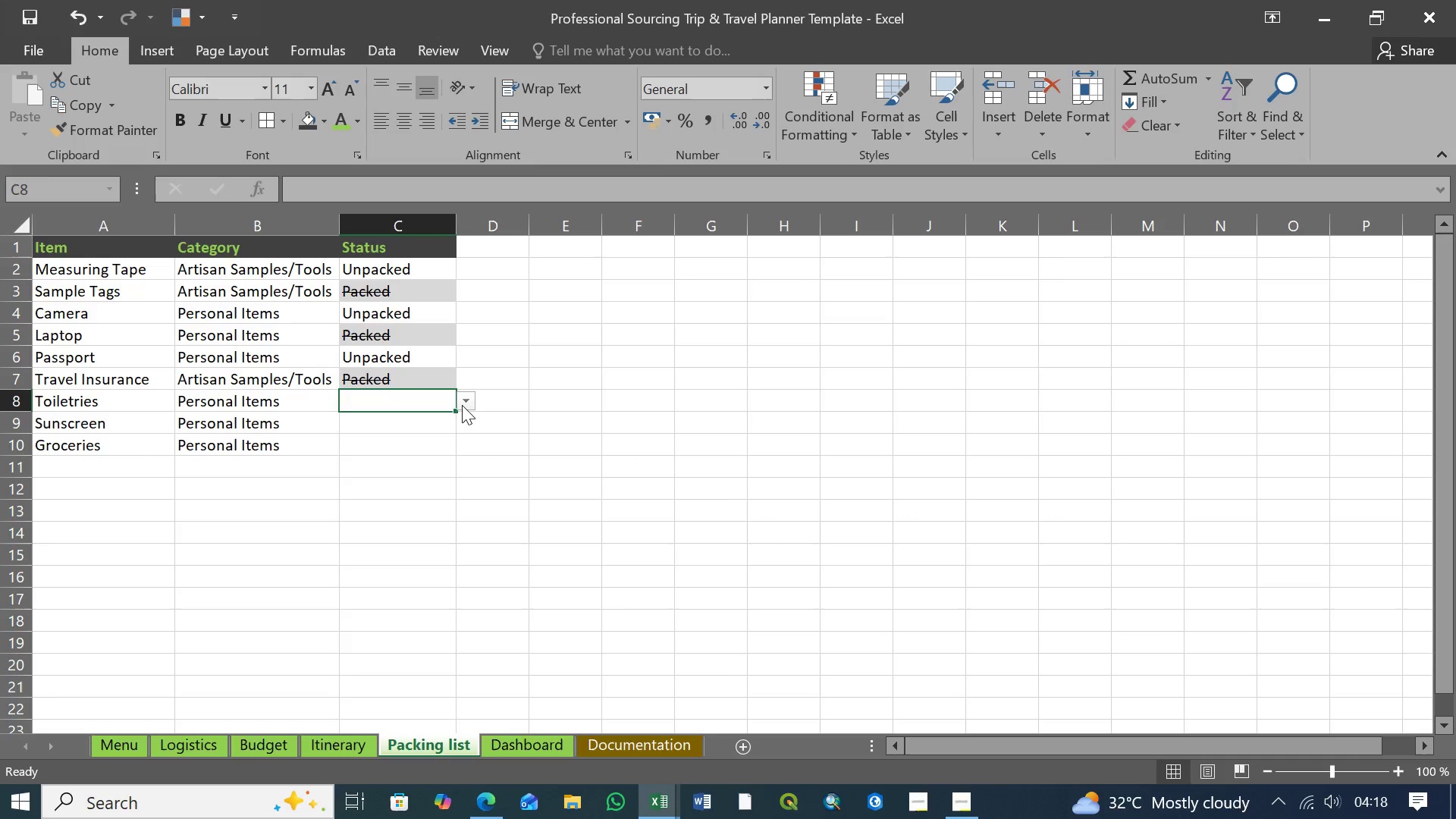 
left_click([463, 405])
 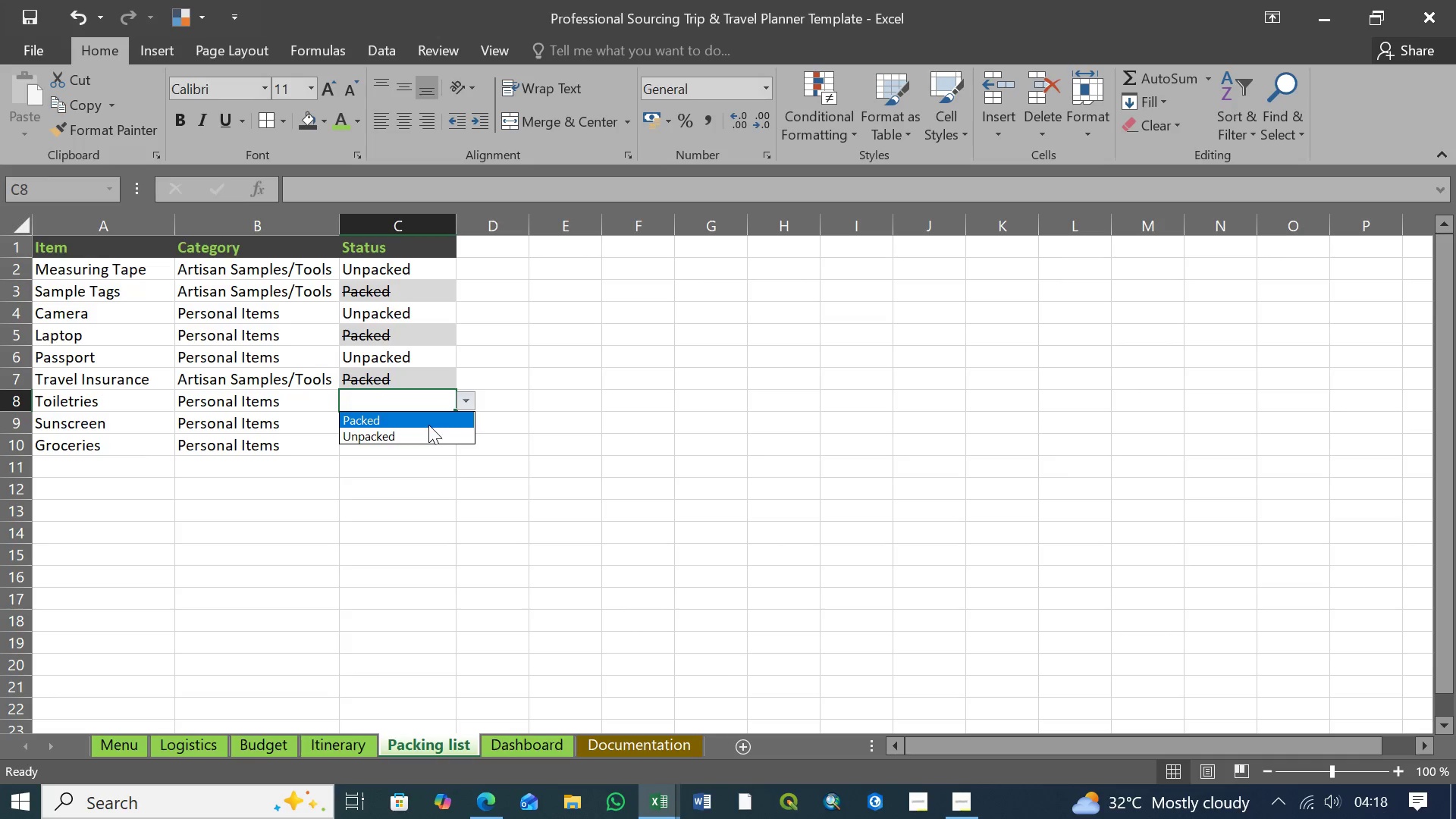 
left_click([428, 425])
 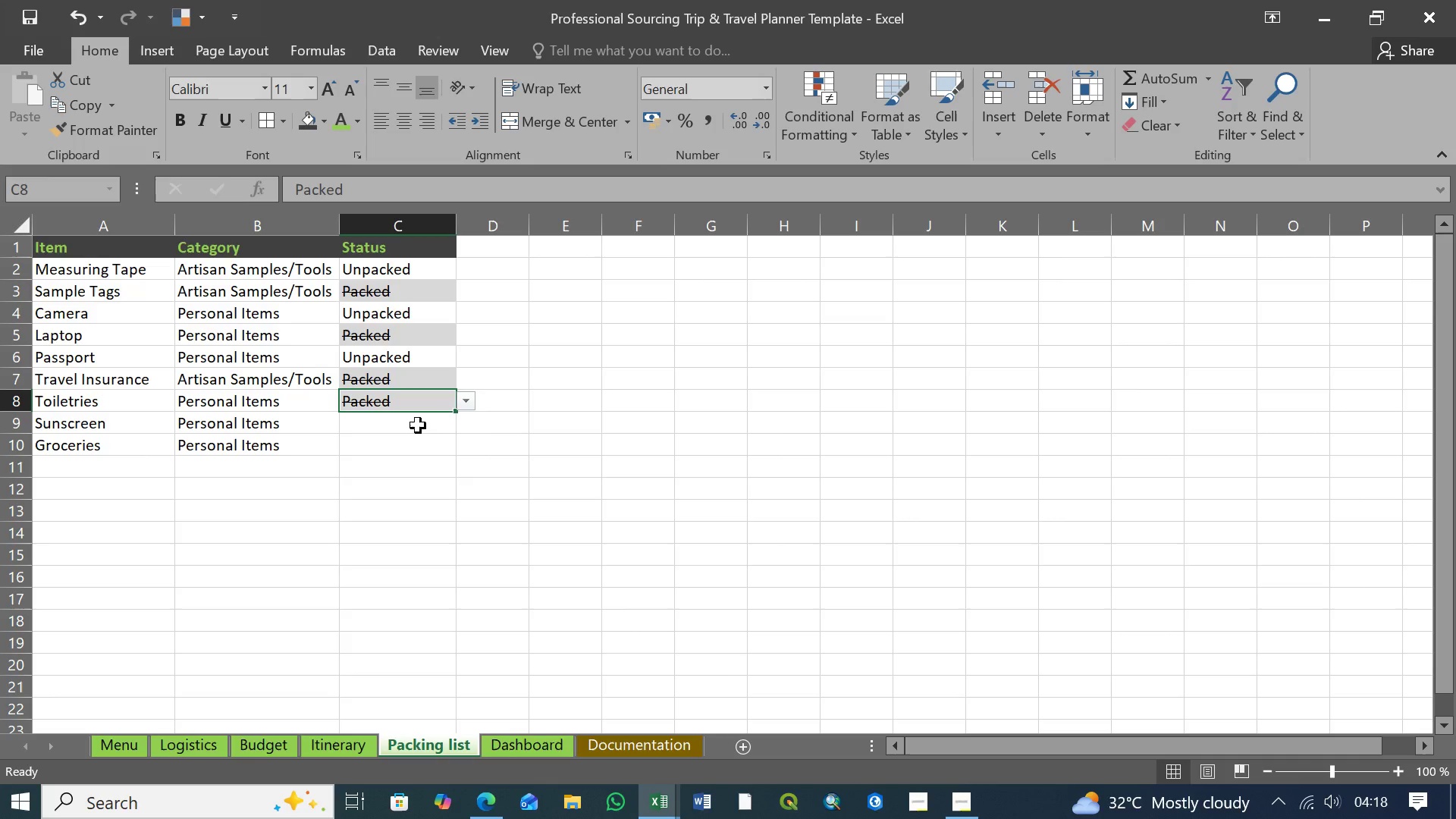 
left_click([416, 425])
 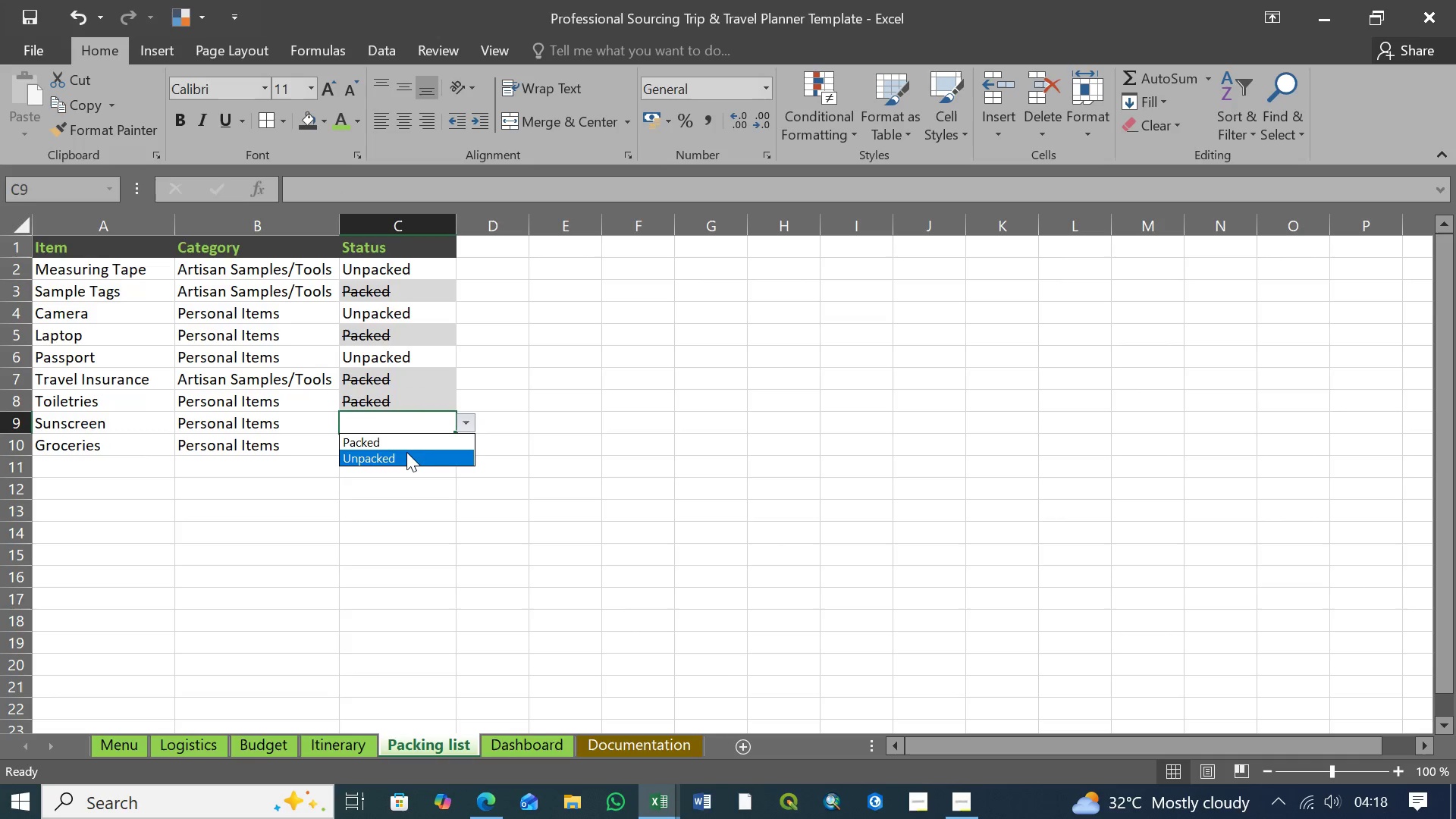 
left_click([406, 455])
 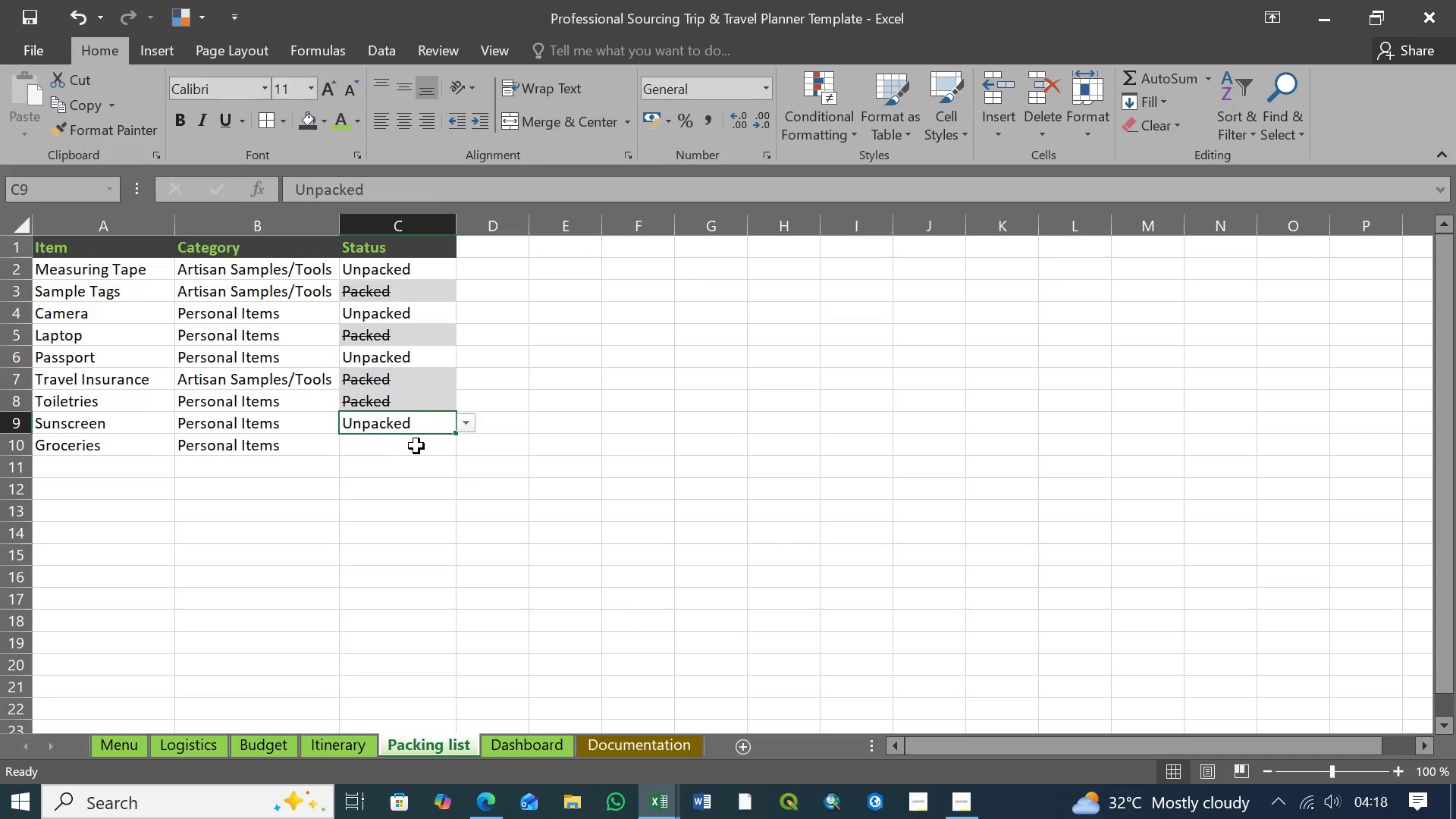 
left_click([415, 449])
 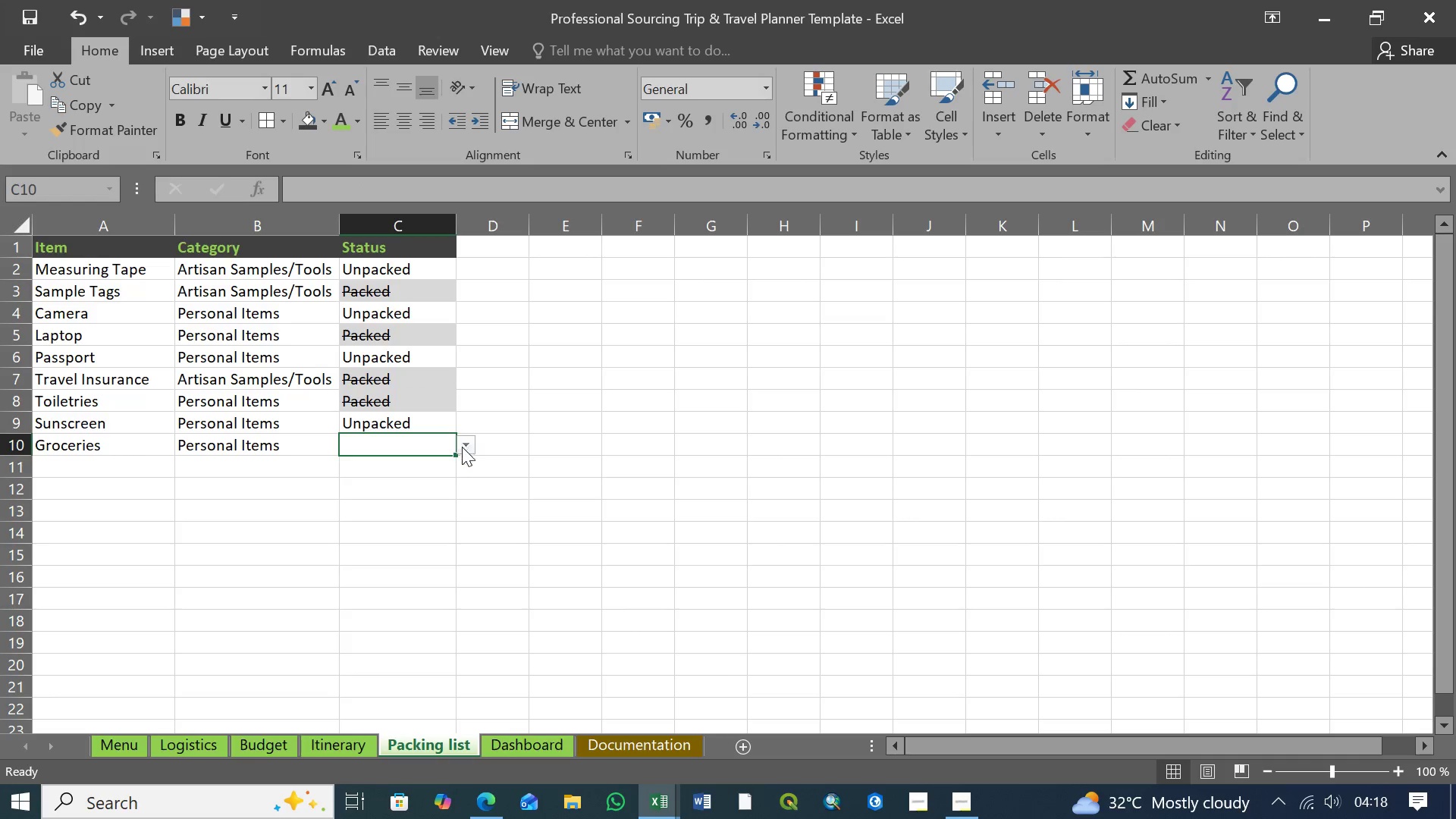 
left_click([462, 447])
 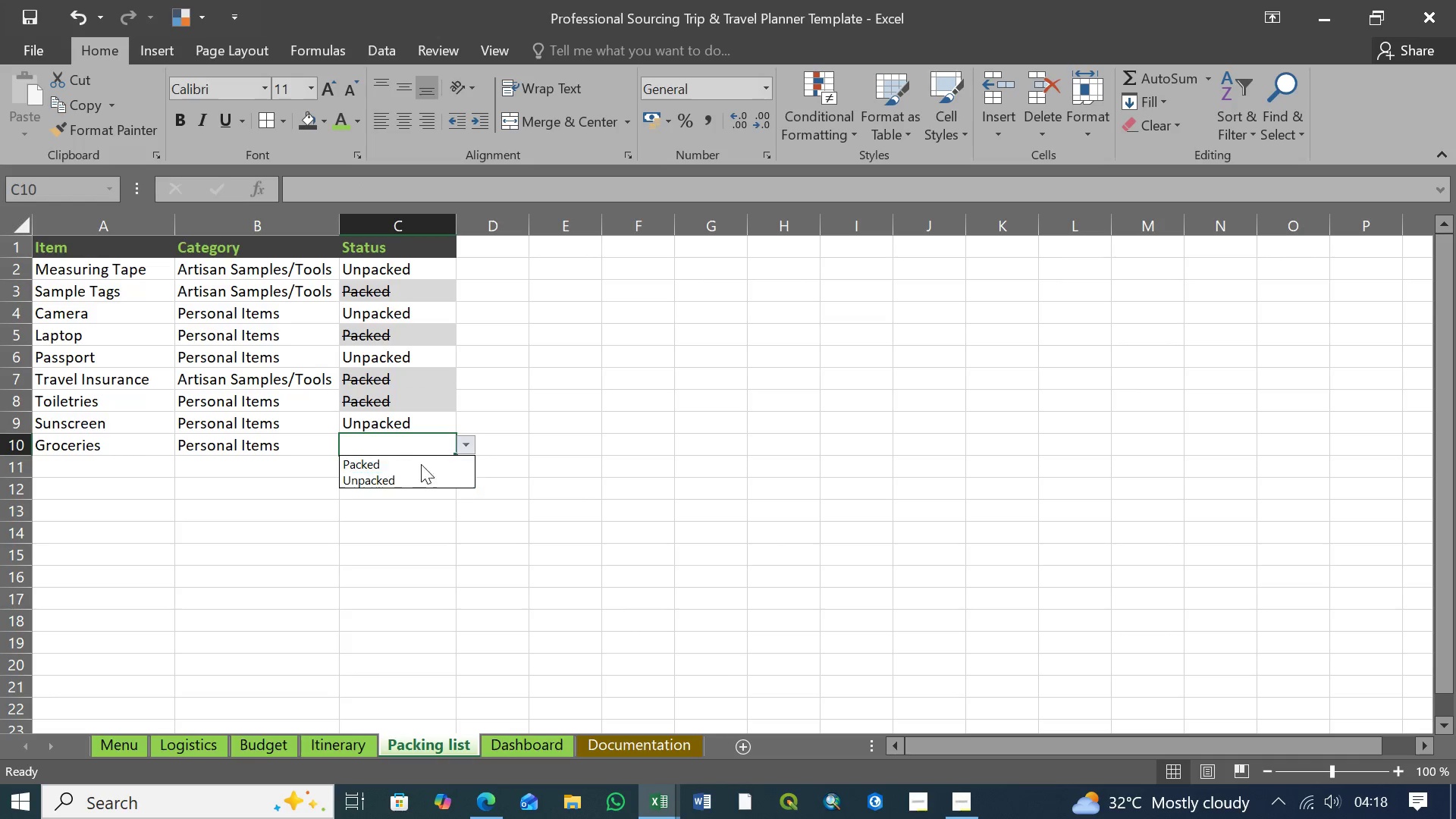 
left_click([421, 463])
 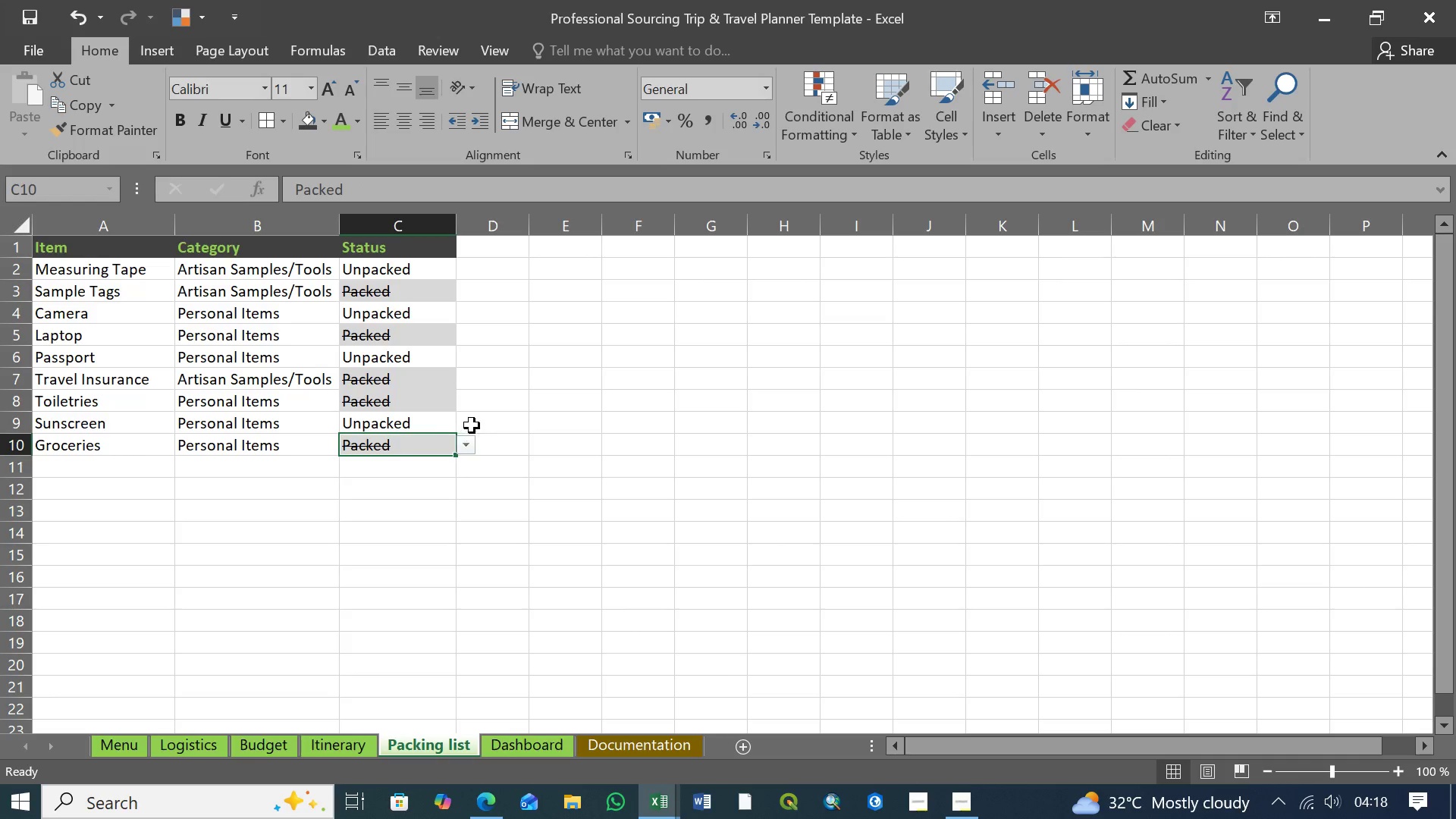 
left_click([549, 425])
 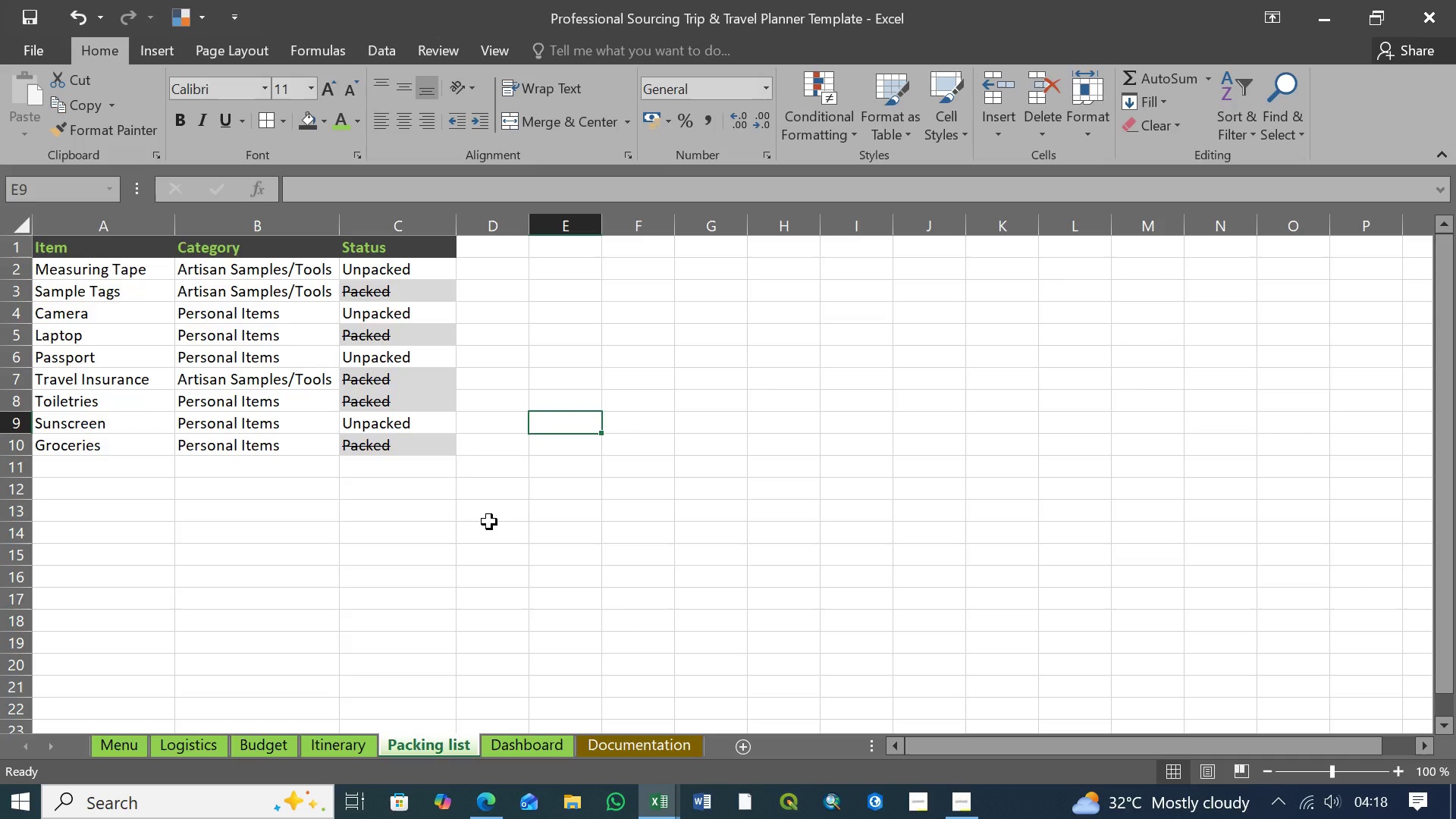 
key(Control+S)
 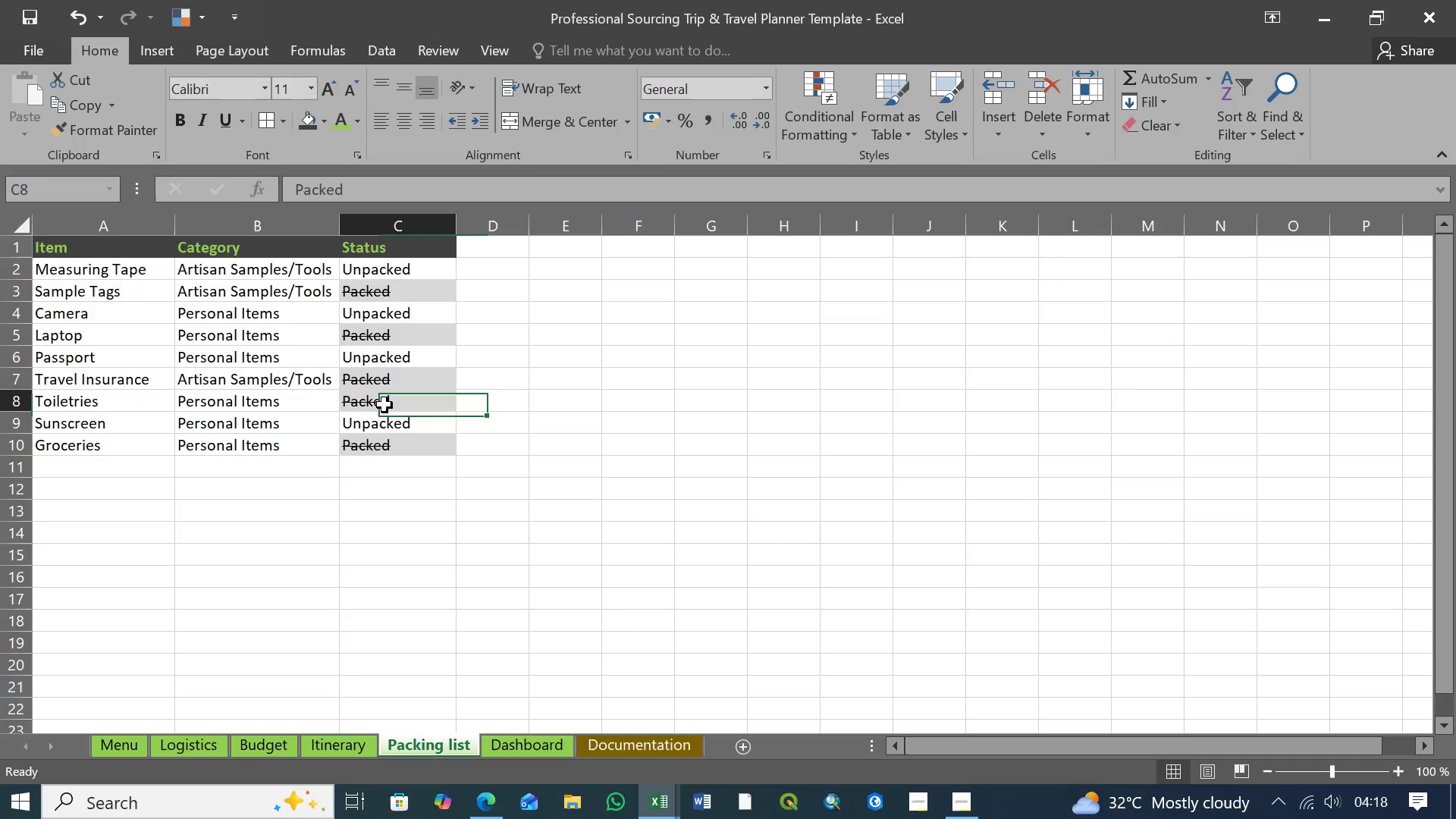 
left_click([385, 381])
 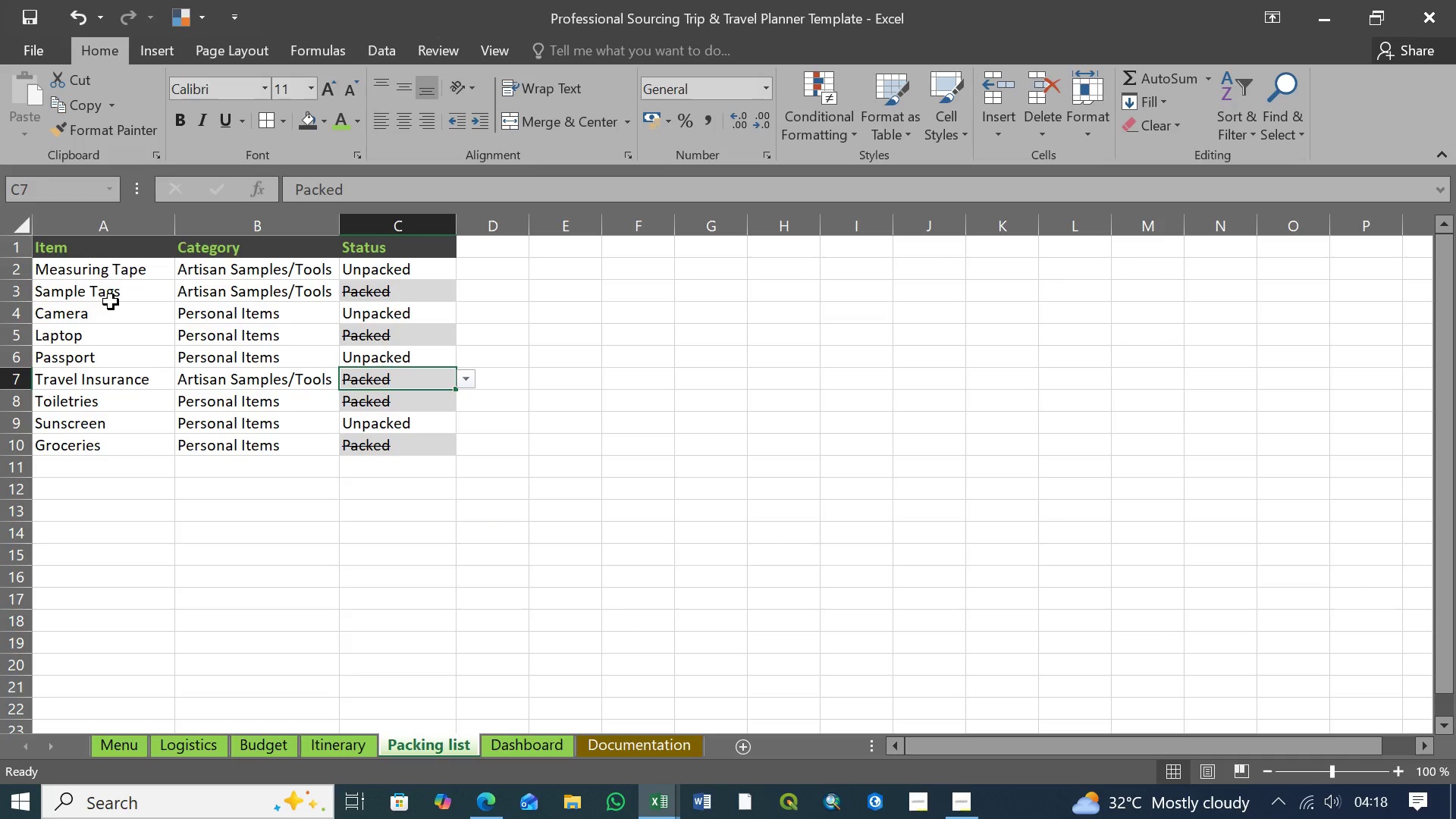 
left_click([55, 250])
 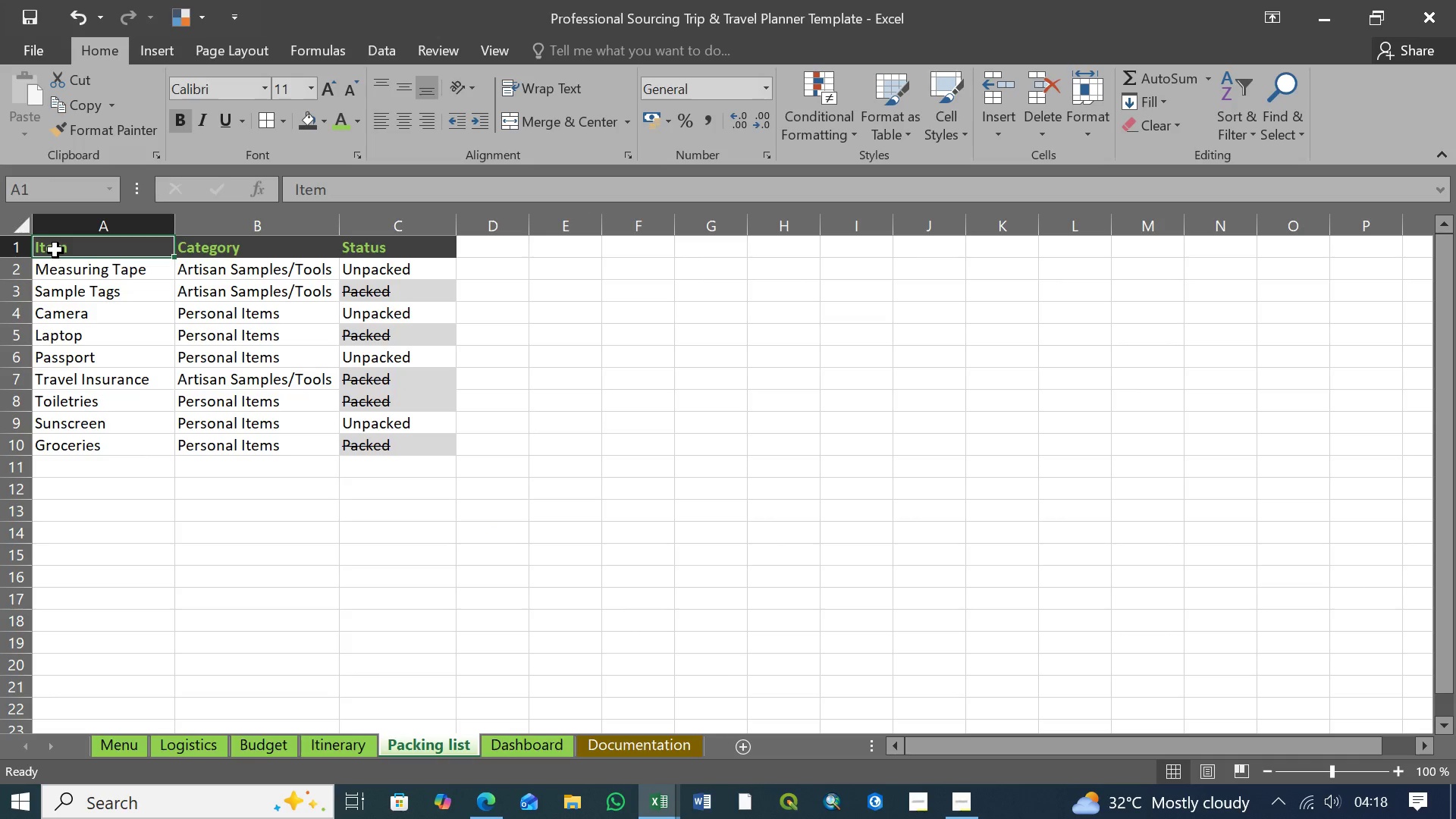 
hold_key(key=ShiftLeft, duration=0.86)
left_click([406, 447])
 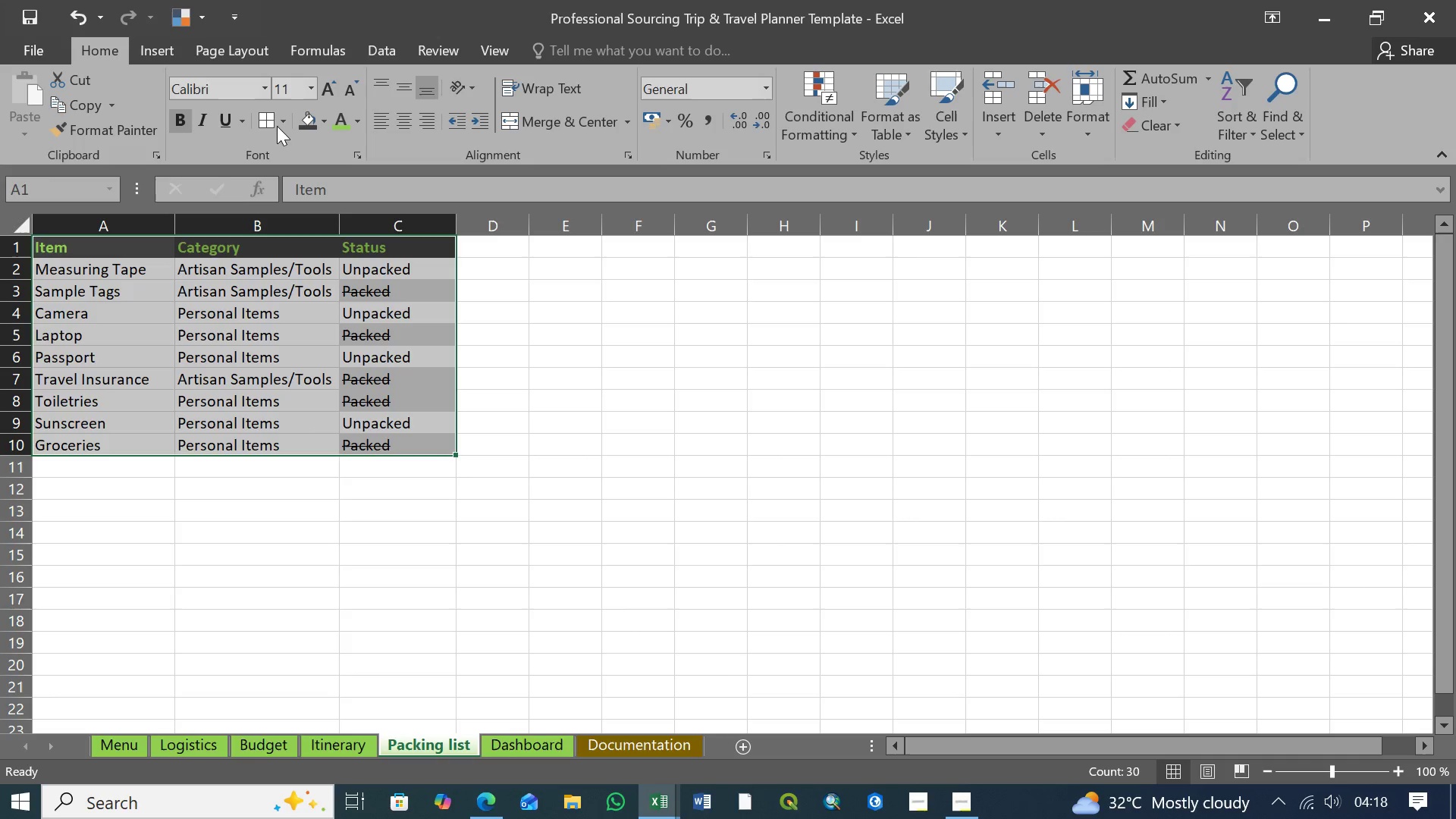 
left_click([267, 121])
 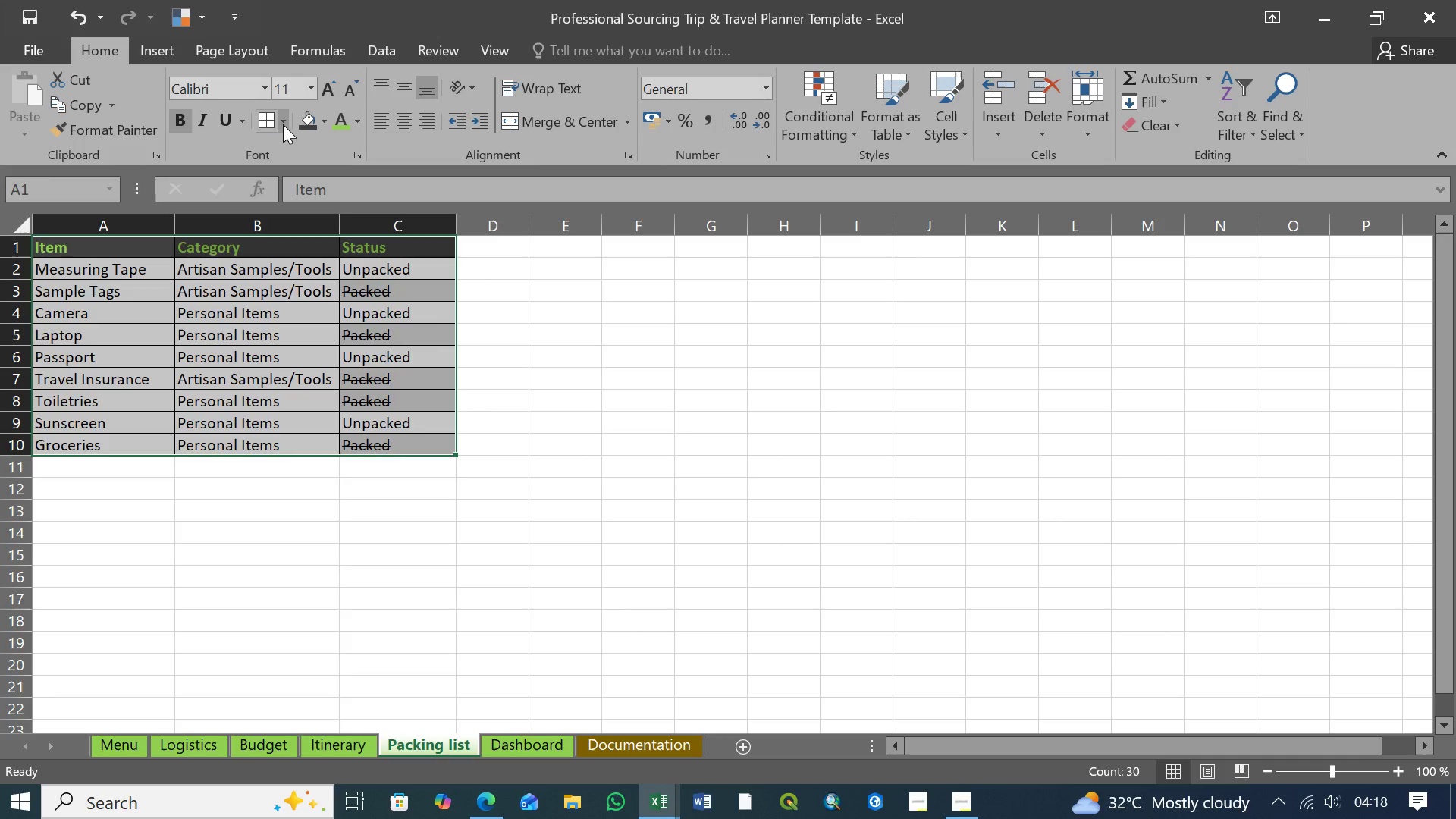 
left_click([284, 124])
 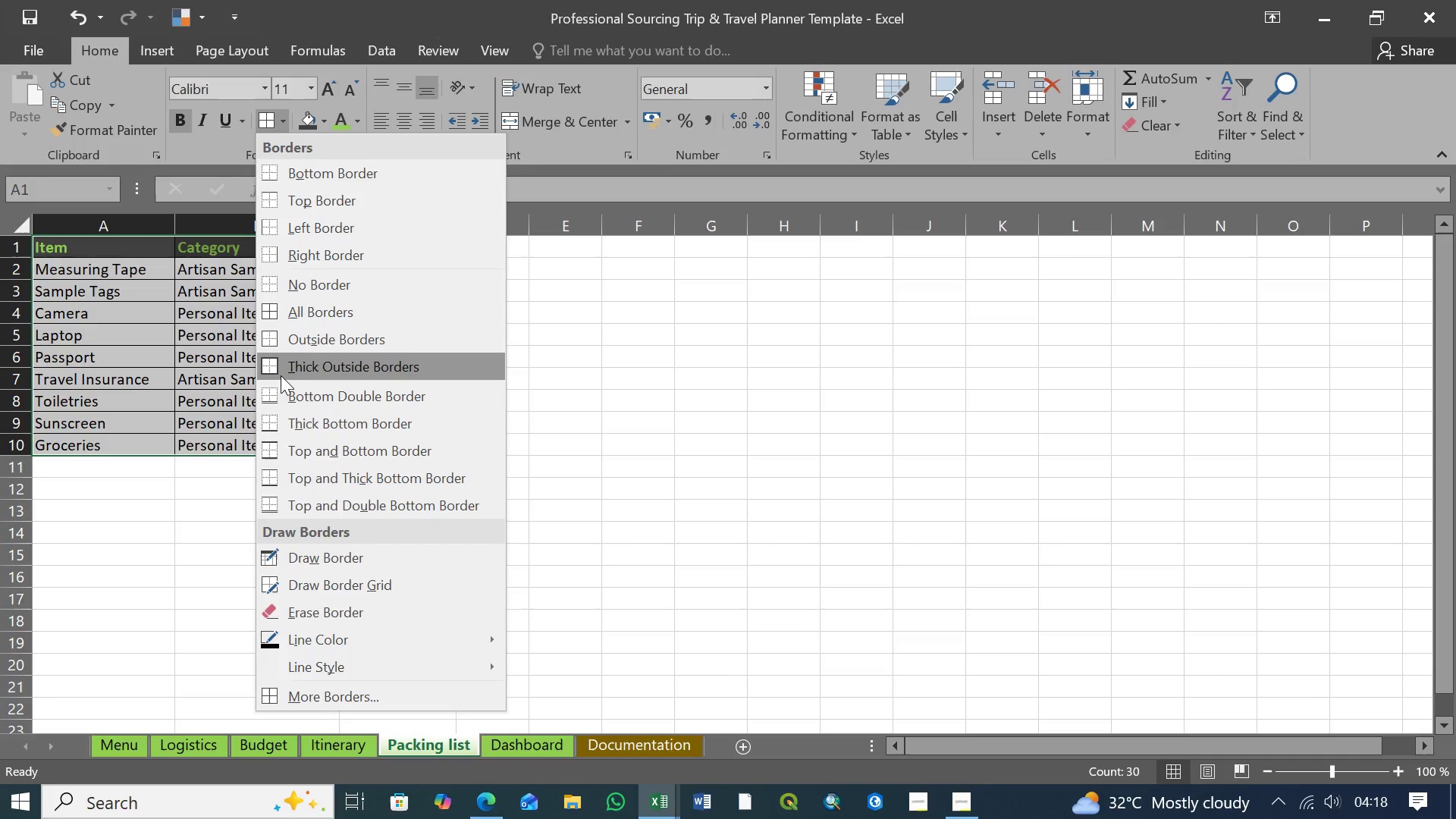 
left_click([277, 368])
 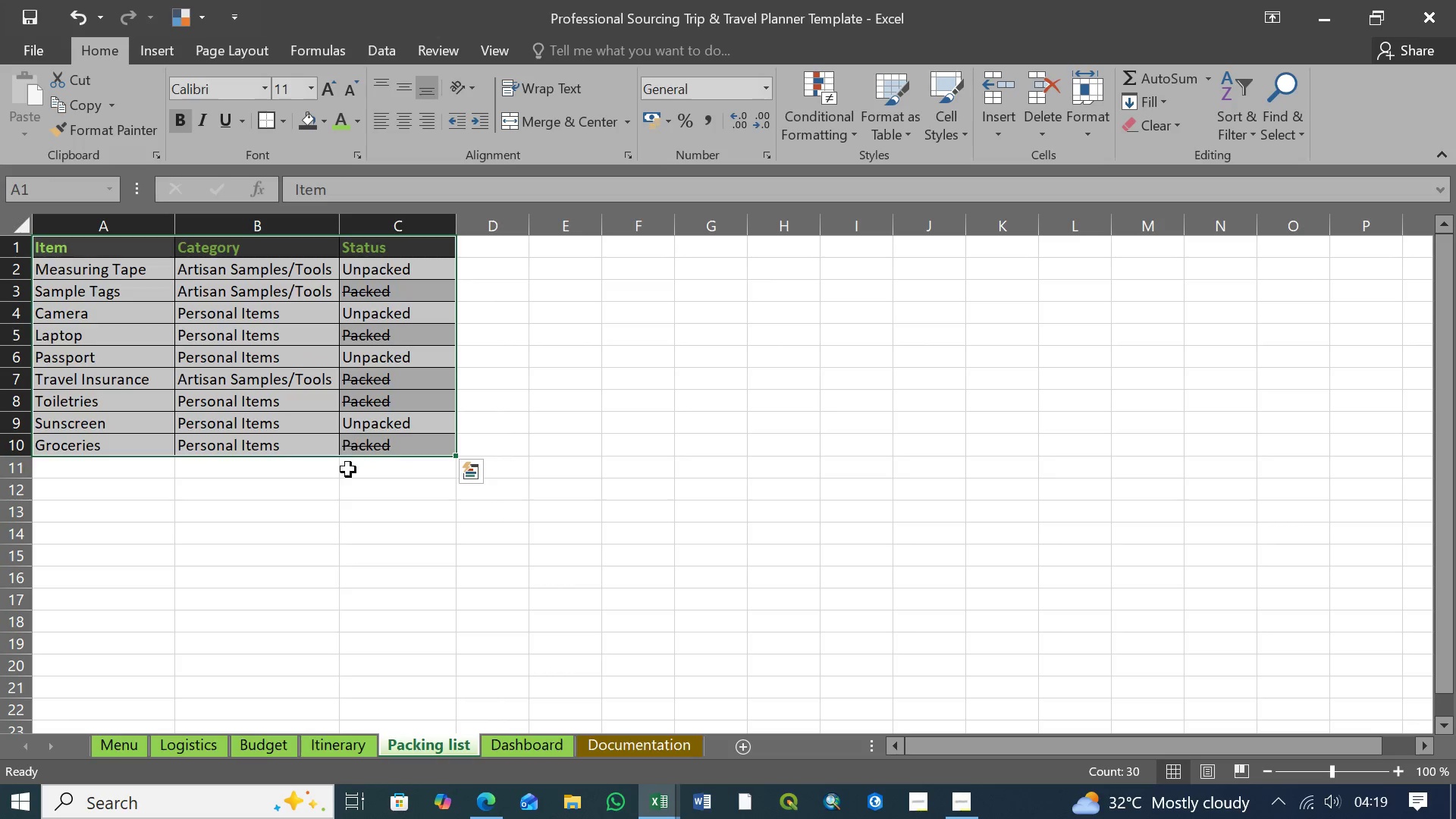 
left_click([347, 475])
 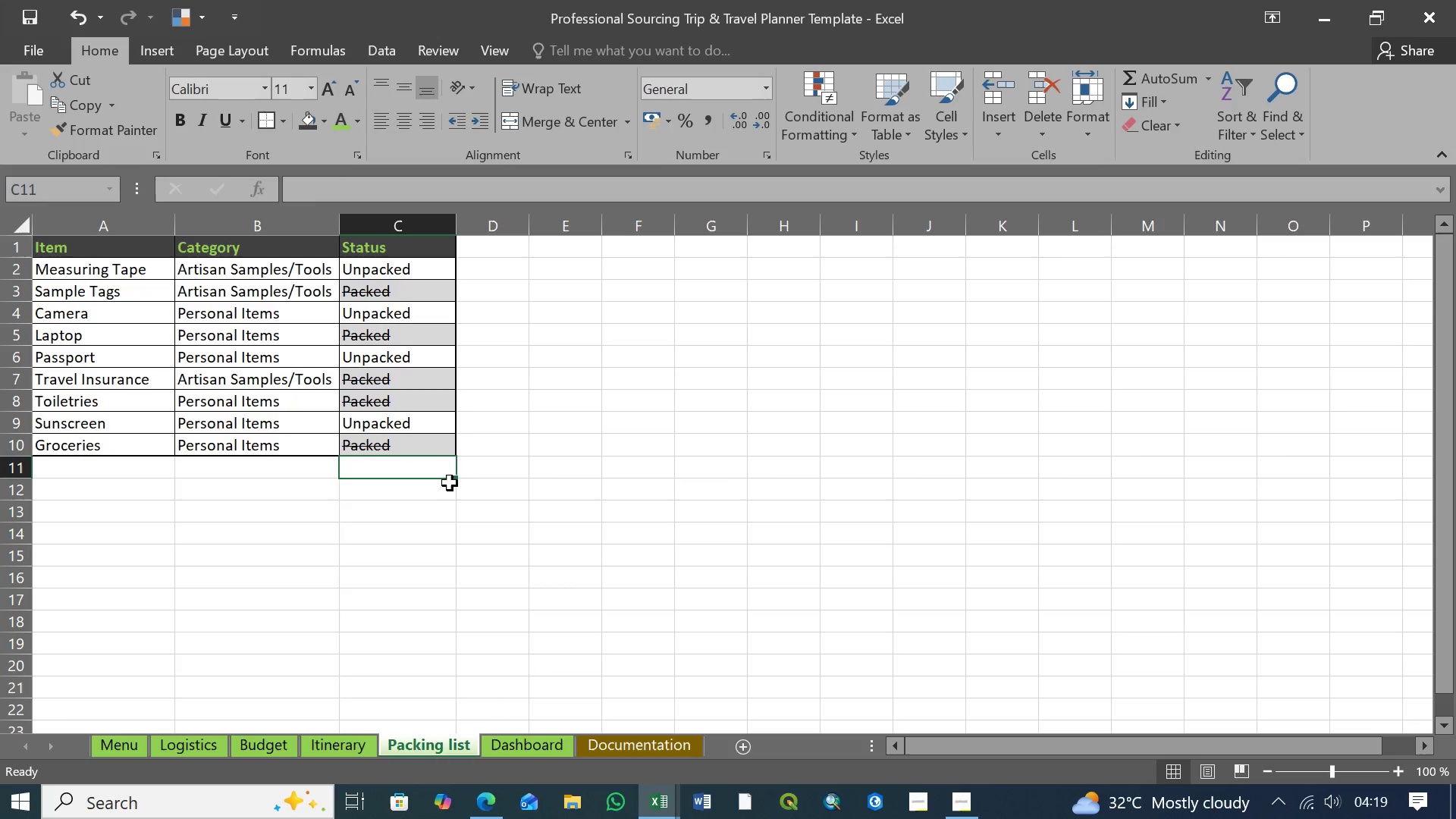 
key(Control+S)
 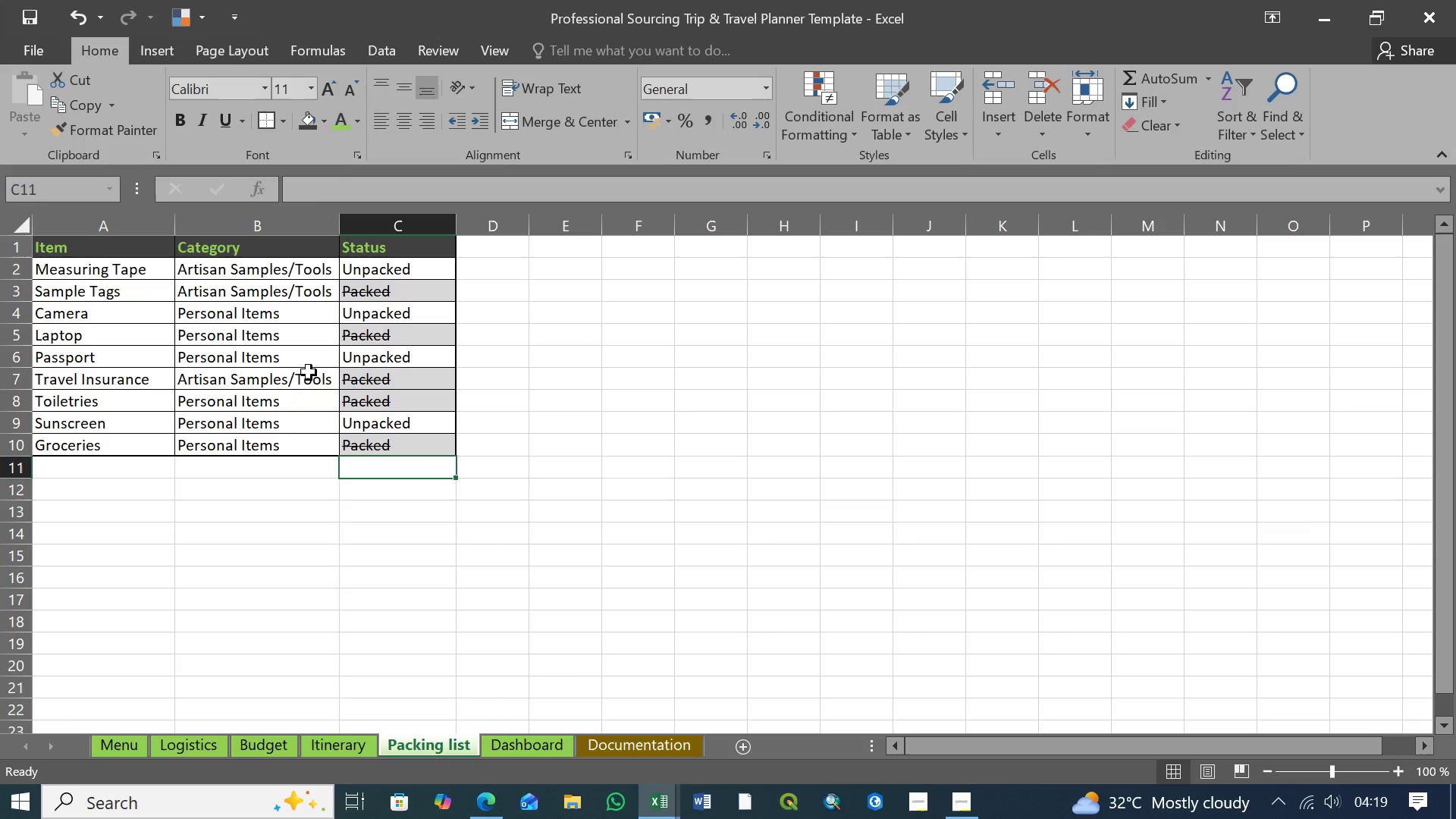 
left_click([313, 447])
 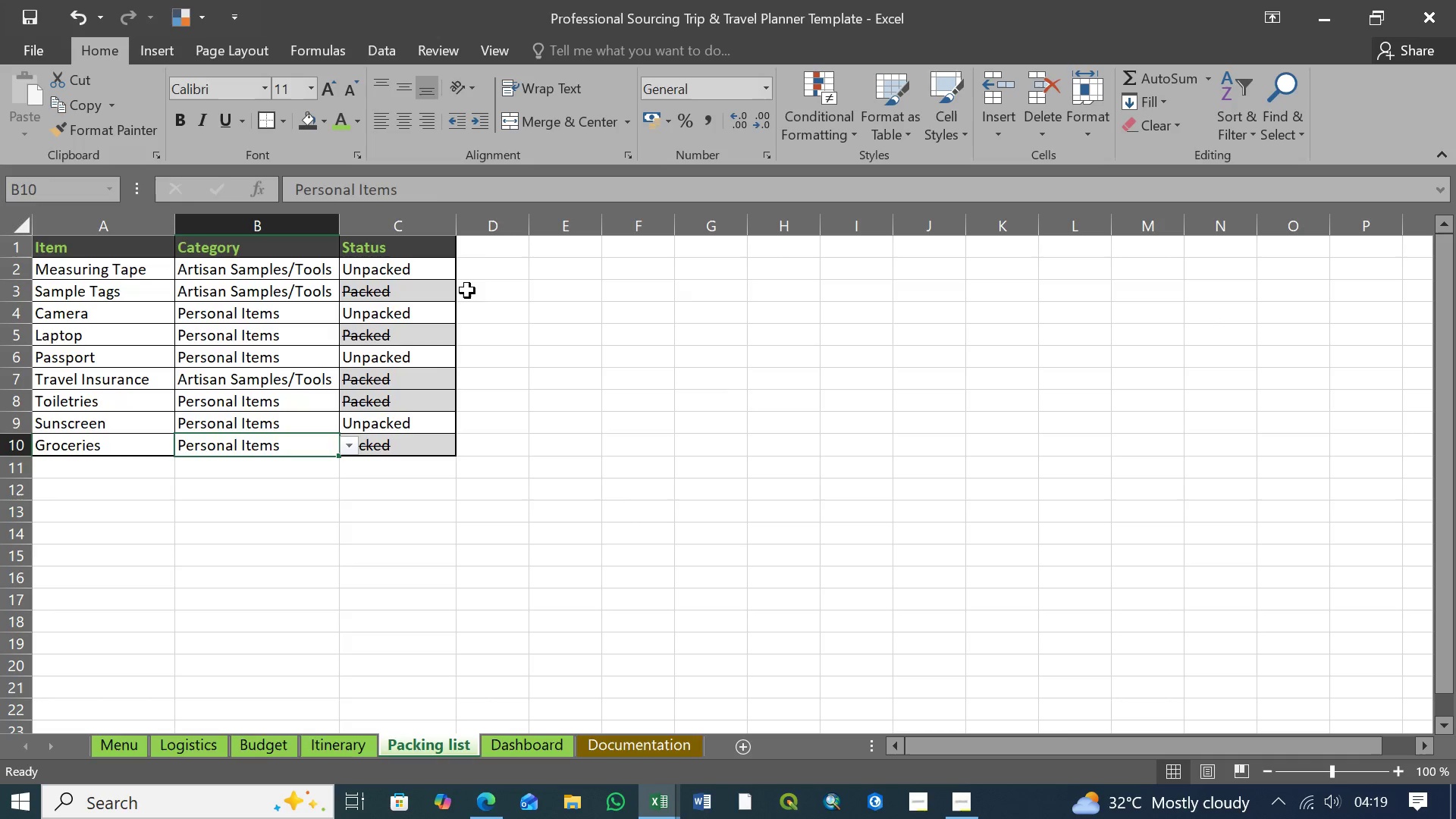 
left_click([485, 255])
 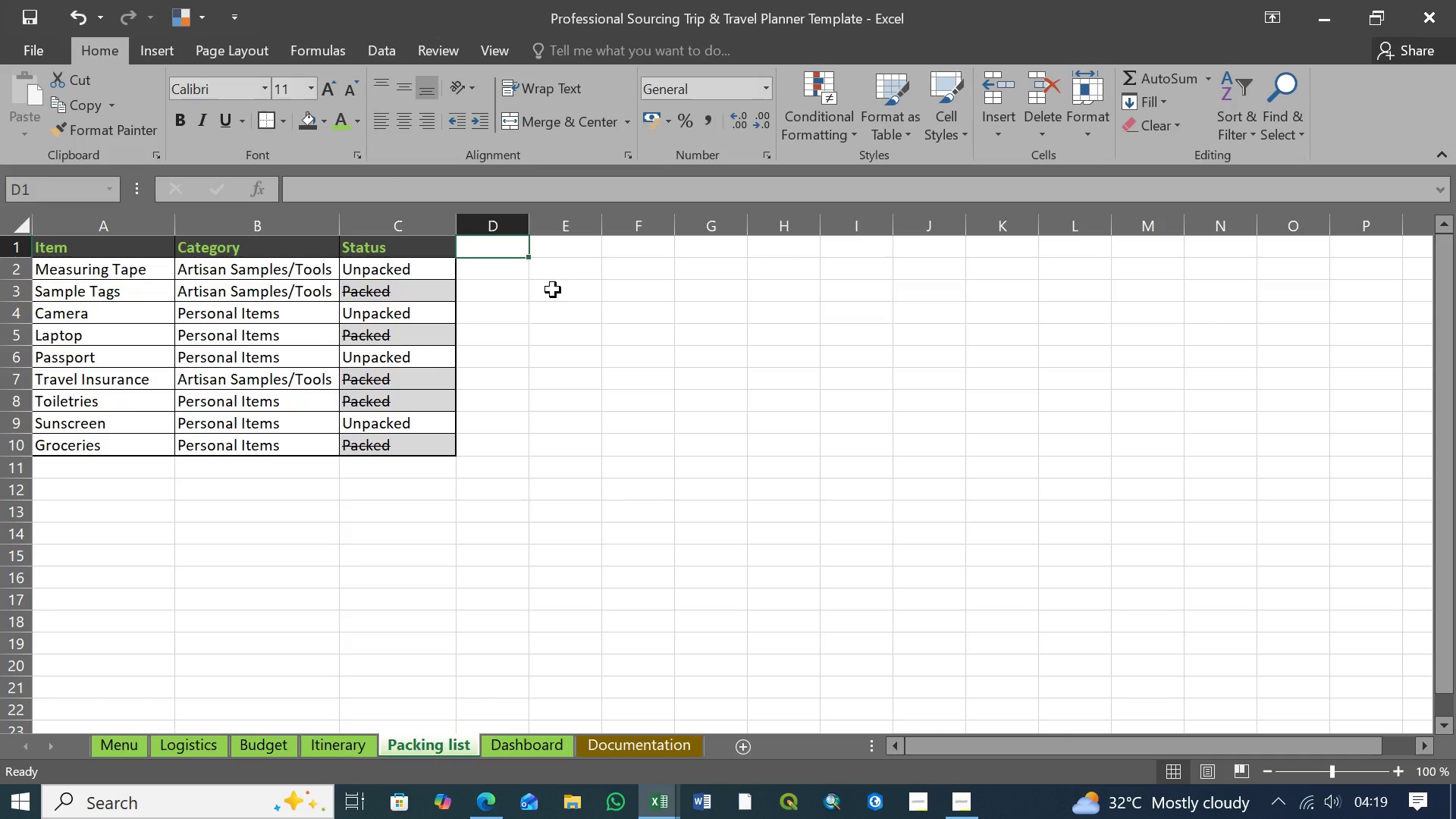 
wait(10.94)
 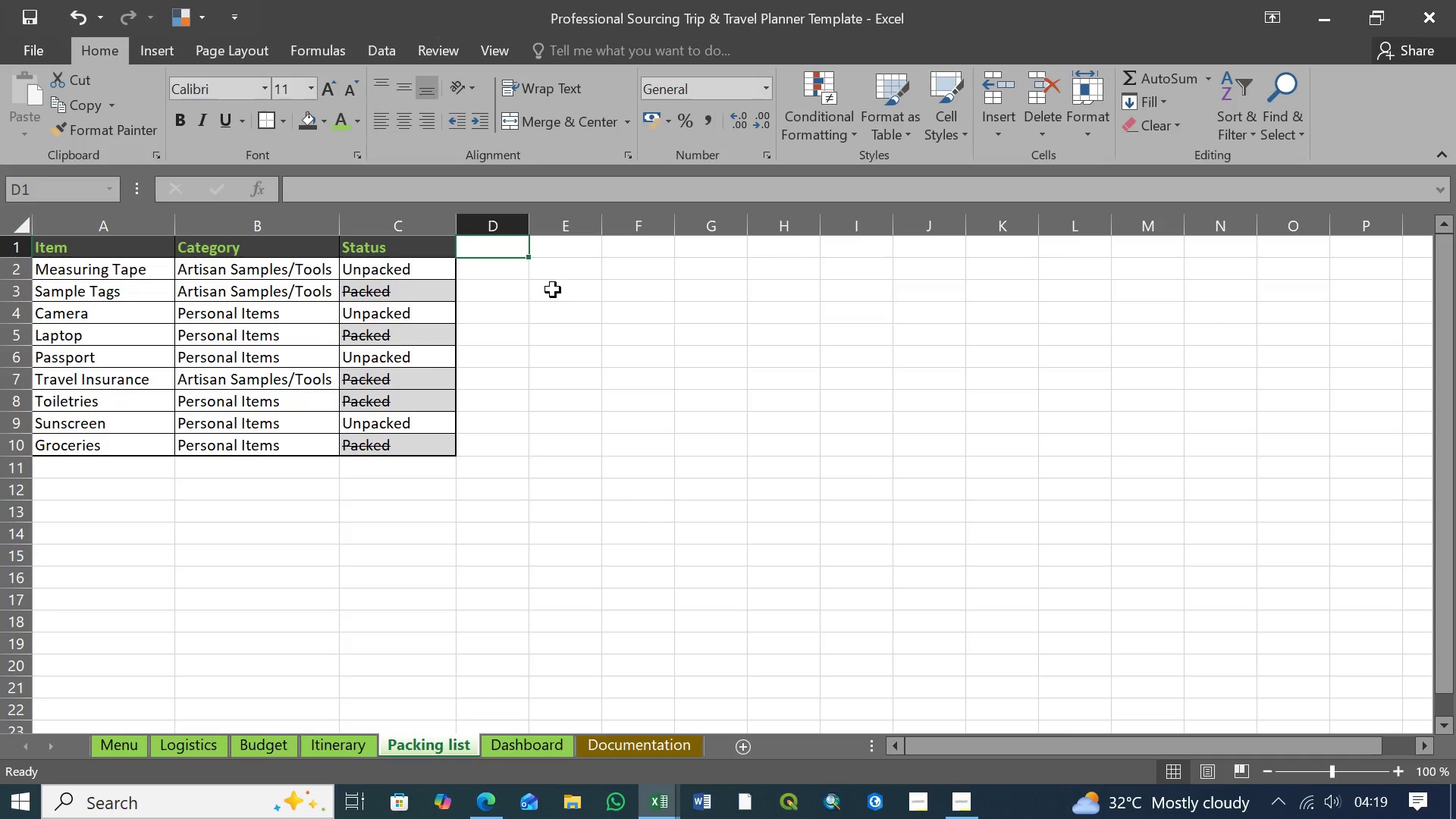 
left_click([507, 275])
 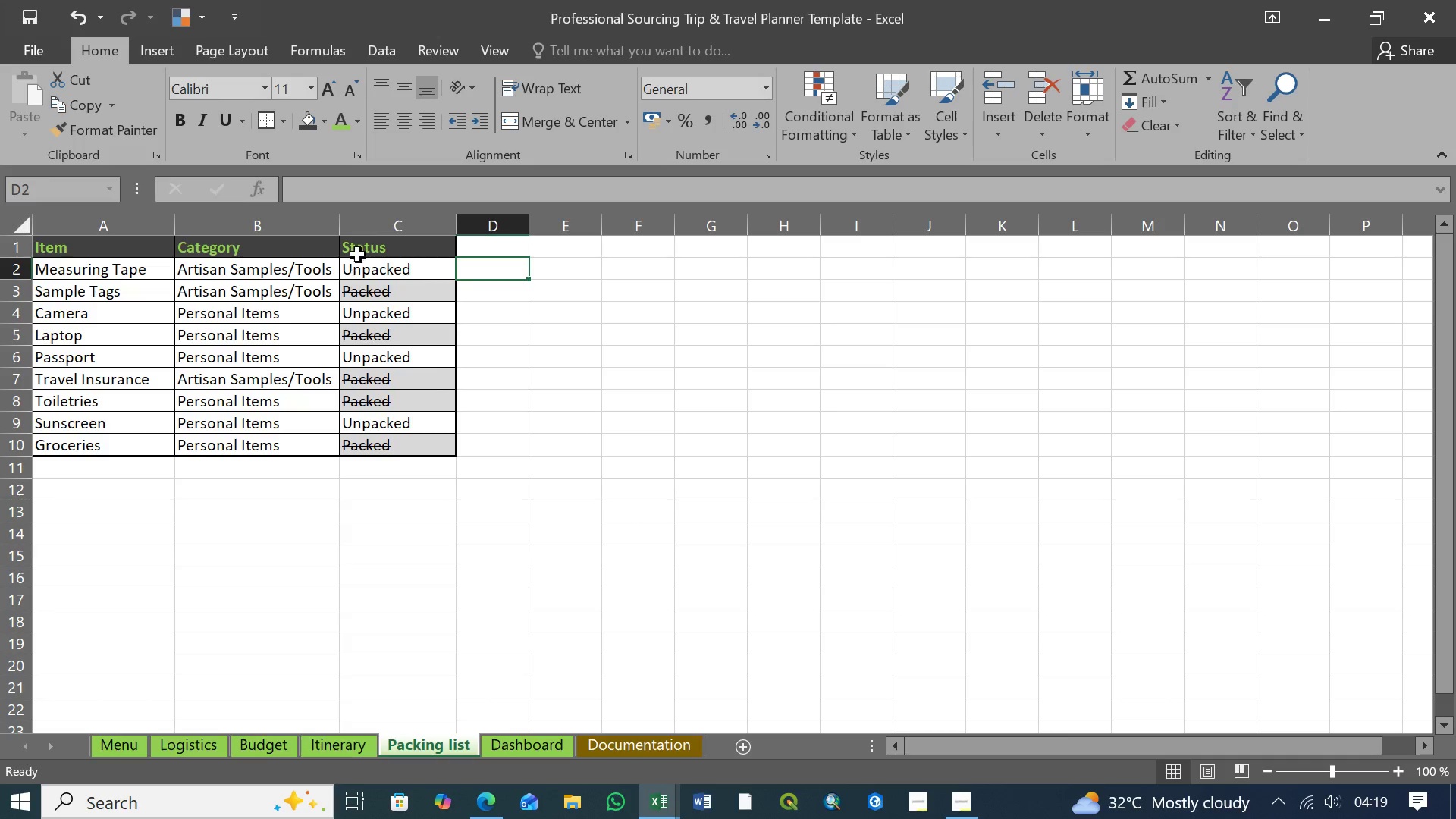 
left_click([366, 249])
 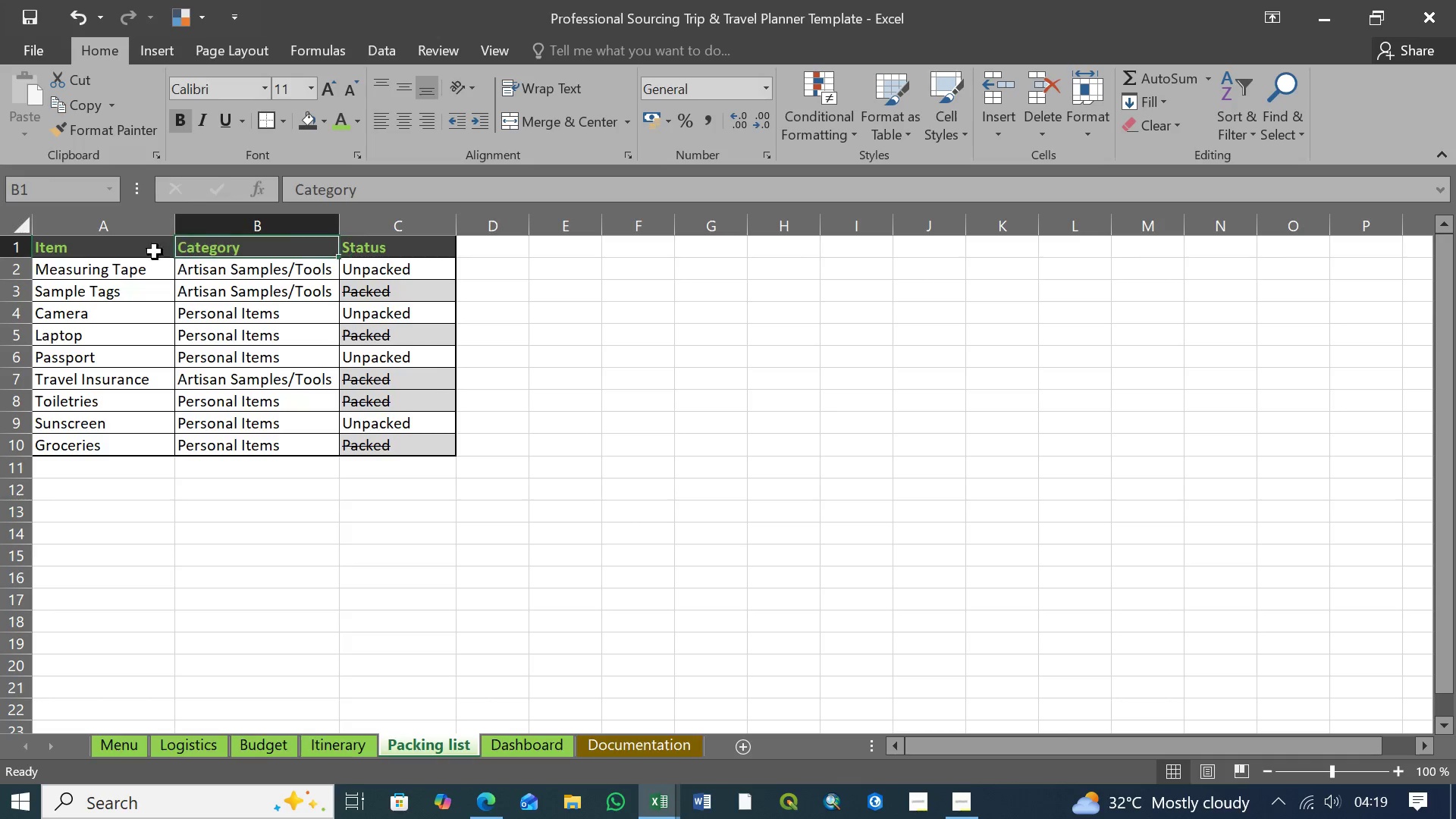 
double_click([122, 250])
 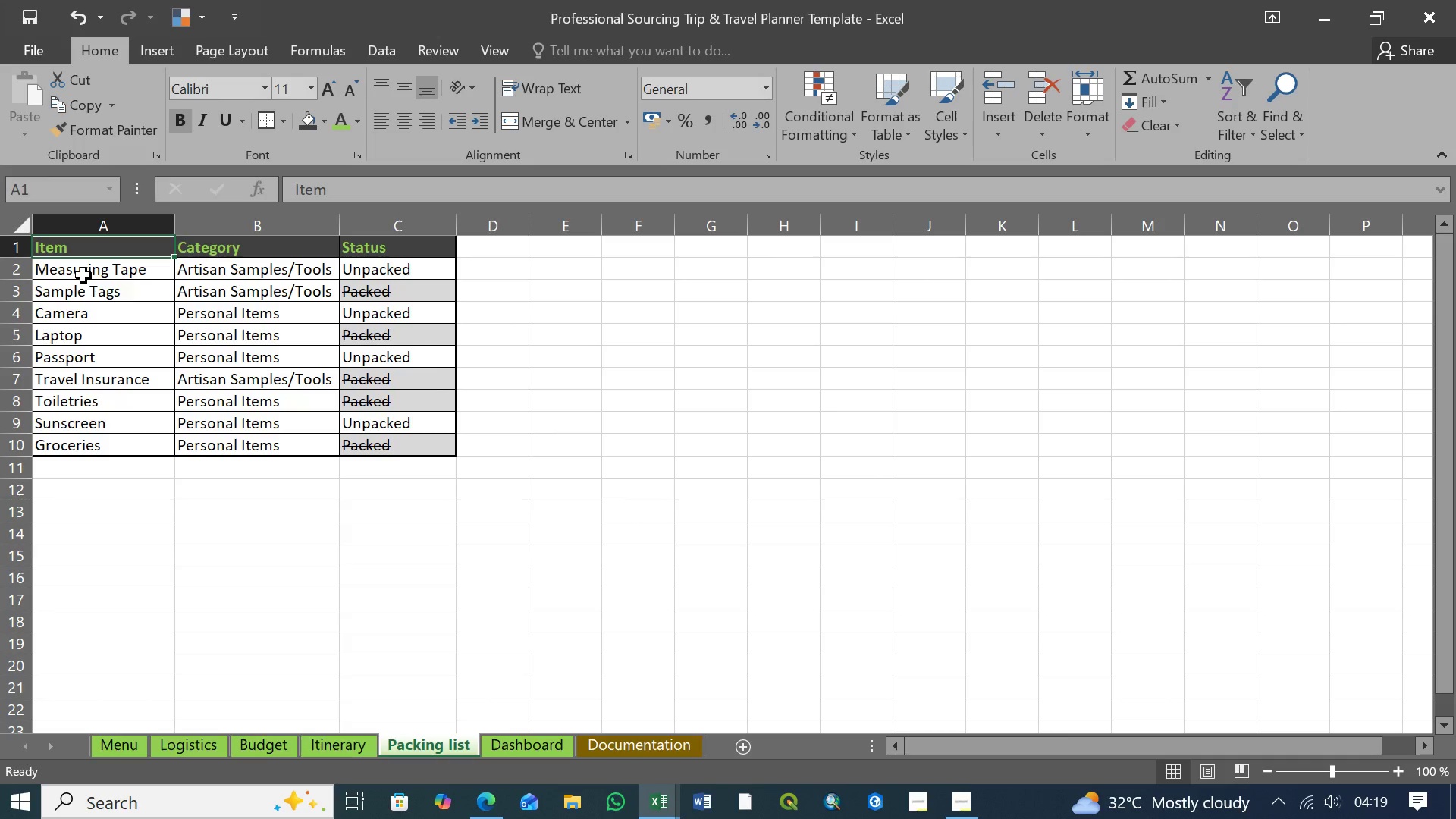 
left_click([83, 275])
 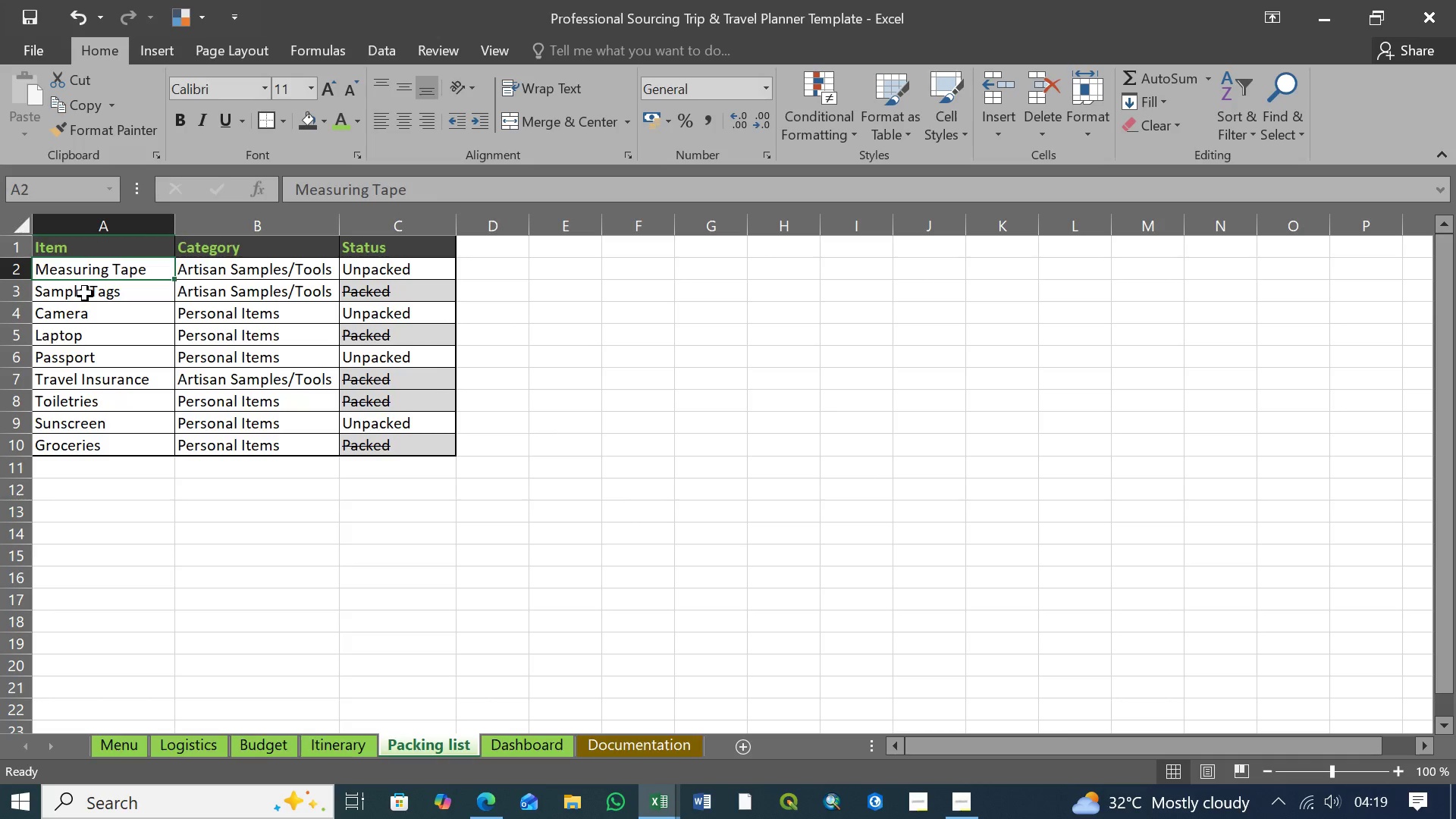 
left_click([85, 293])
 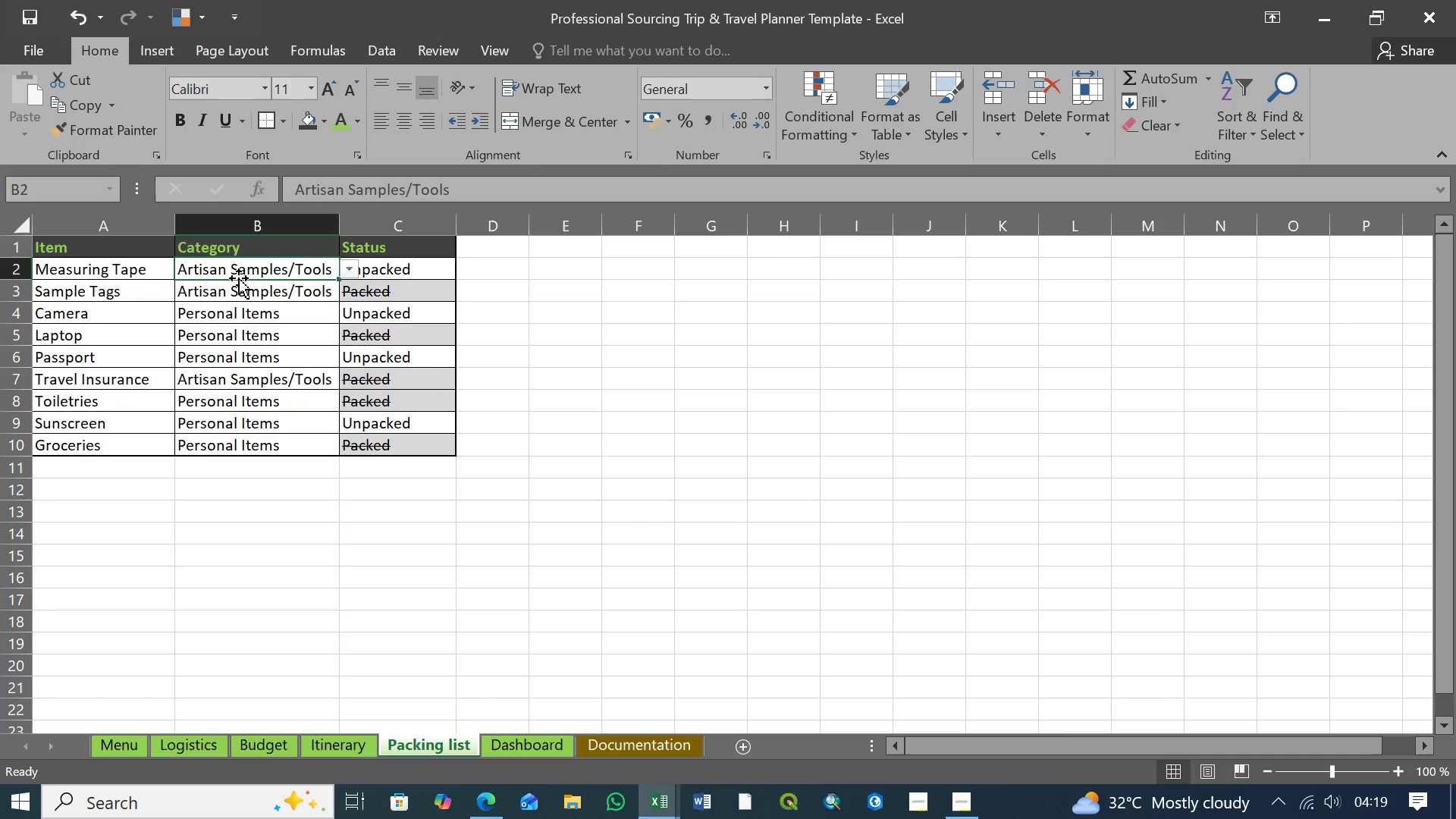 
double_click([243, 284])
 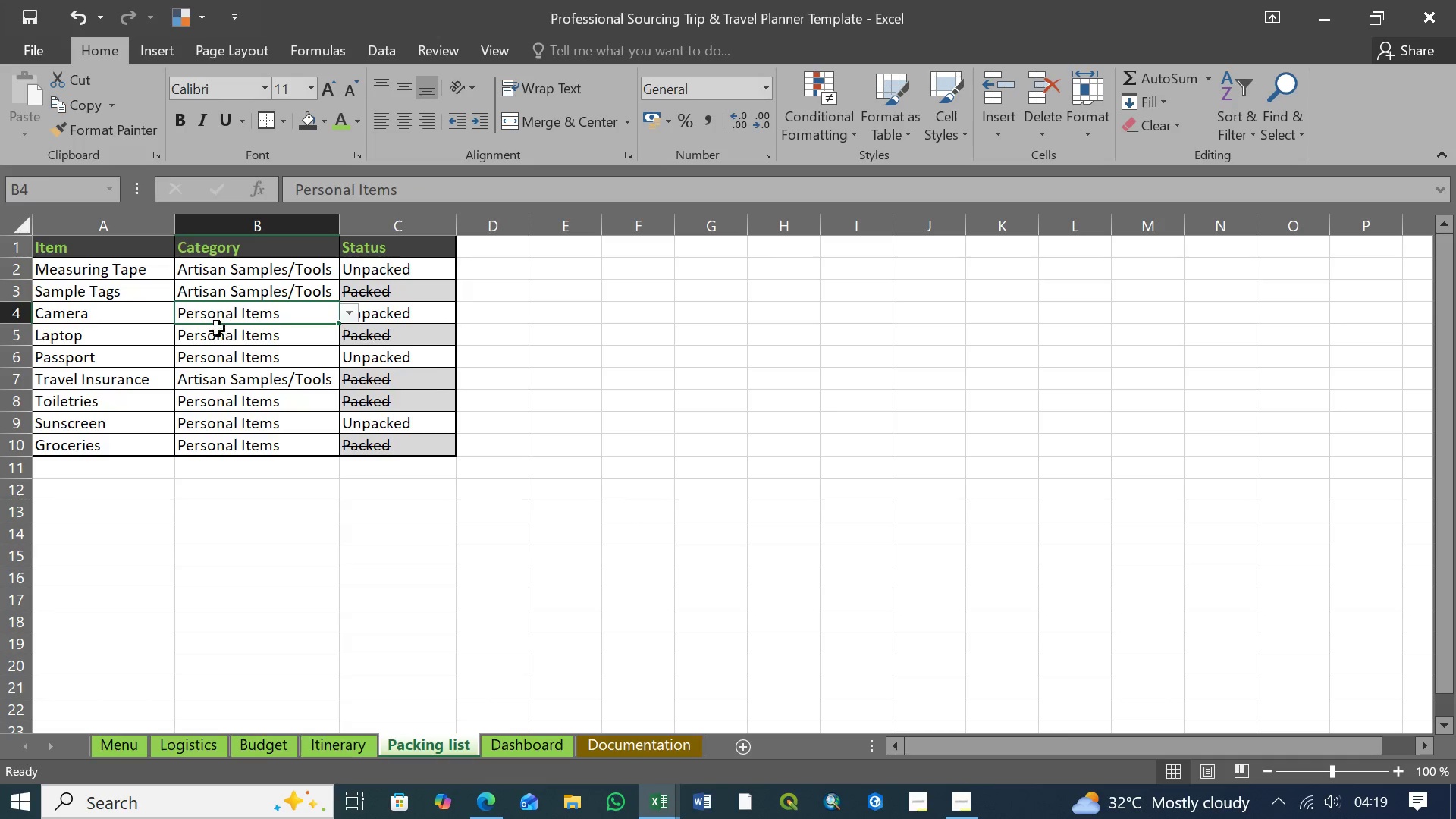 
double_click([217, 331])
 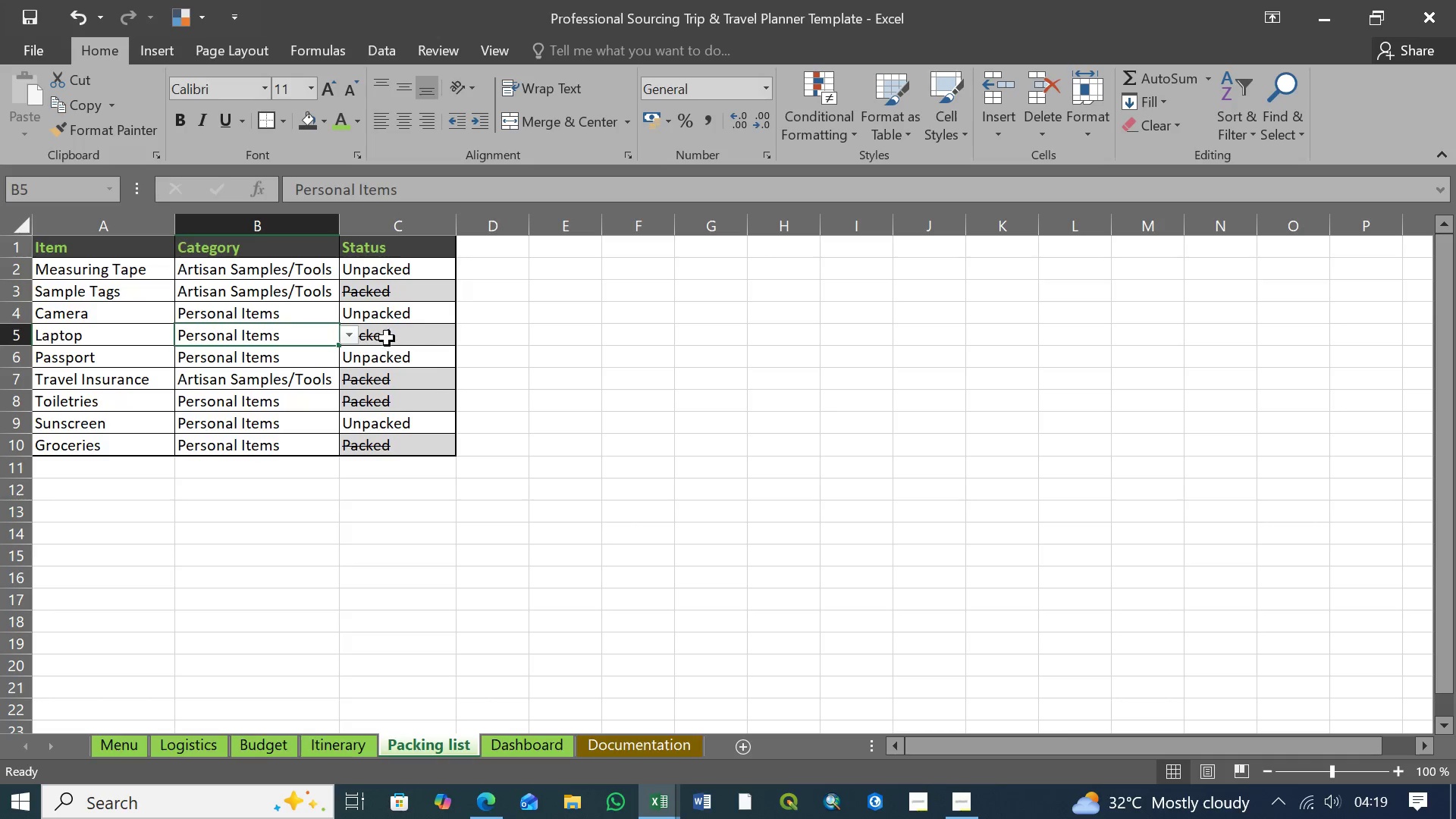 
left_click([388, 334])
 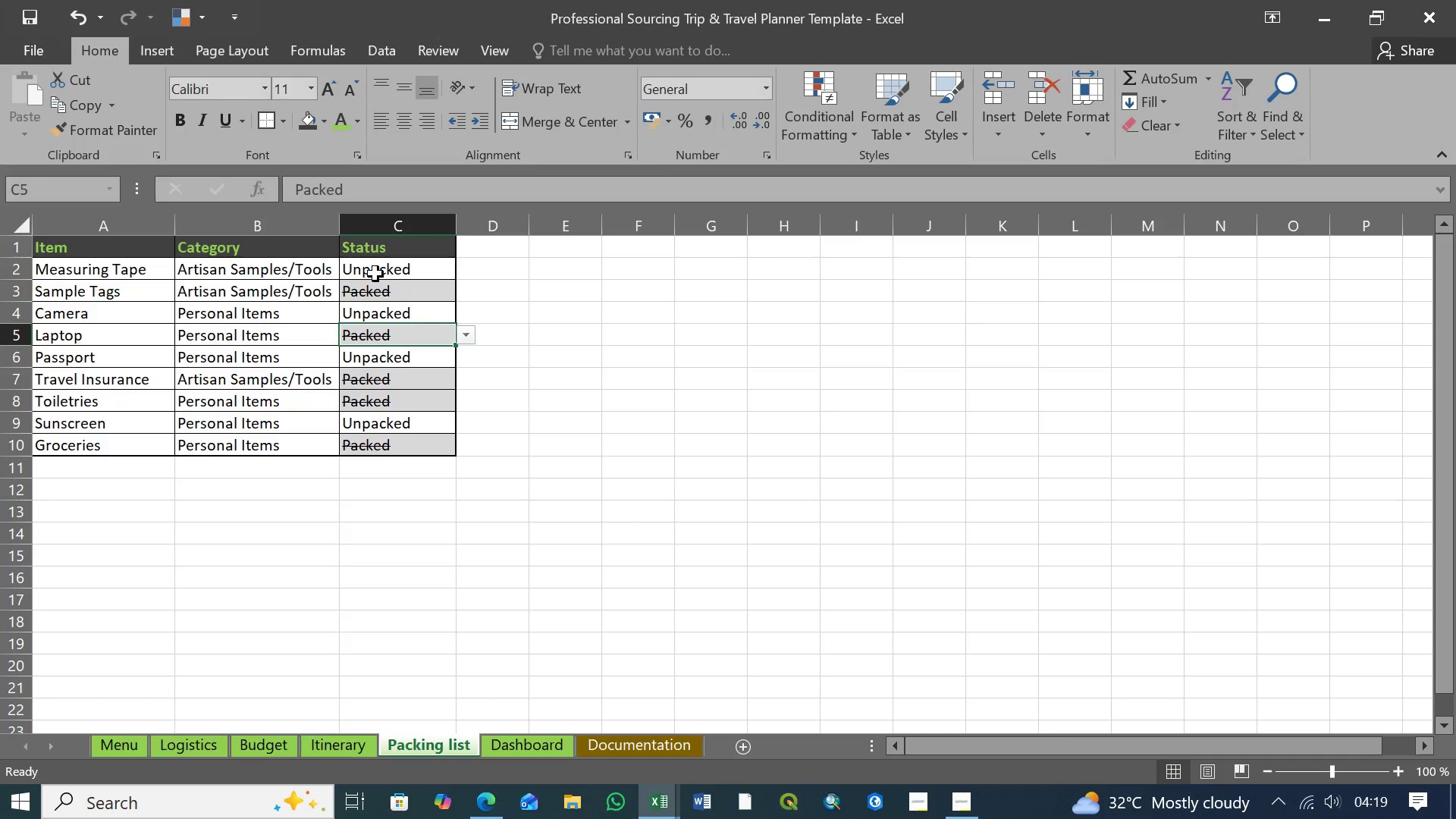 
left_click([375, 269])
 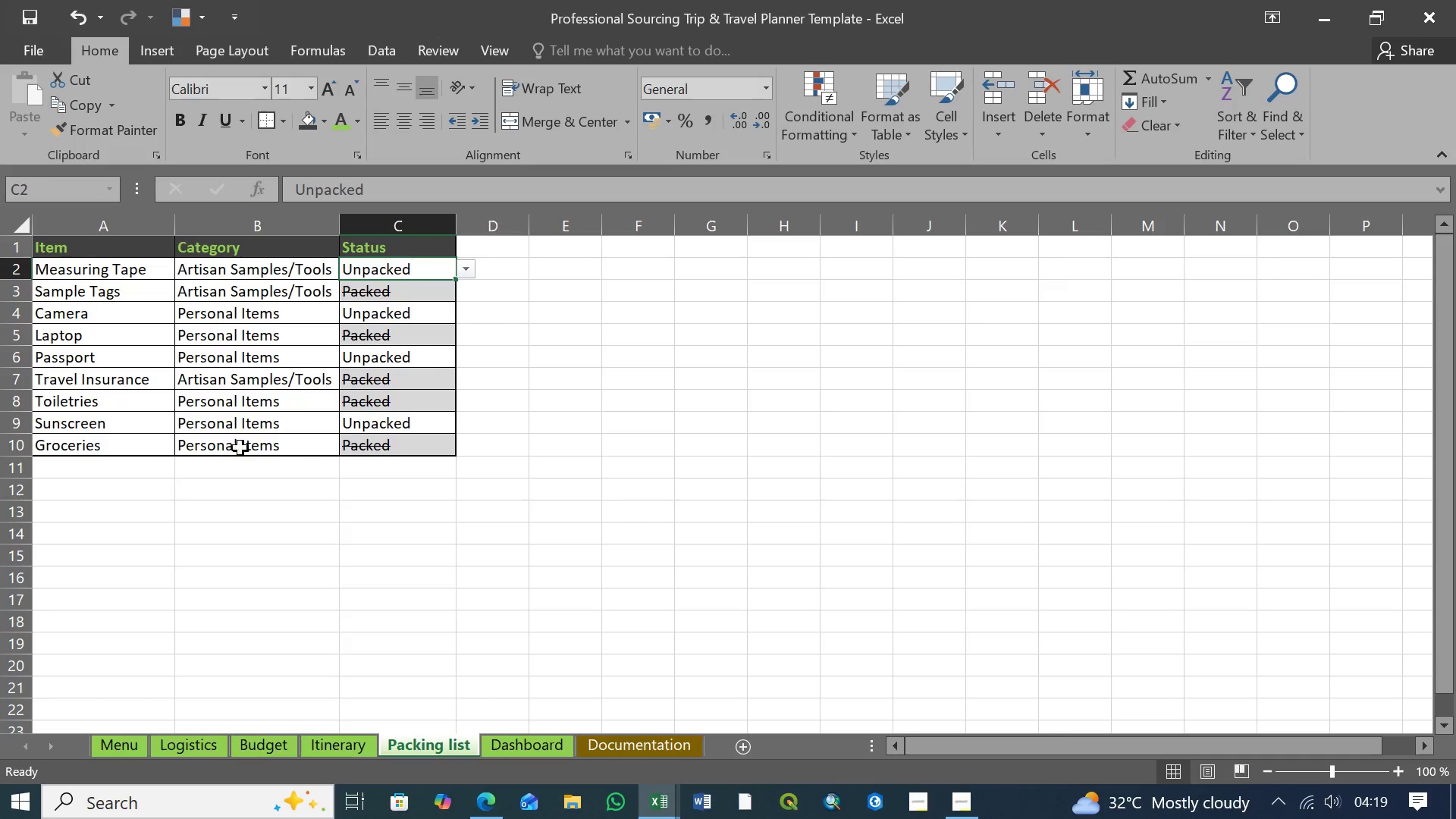 
left_click([97, 441])
 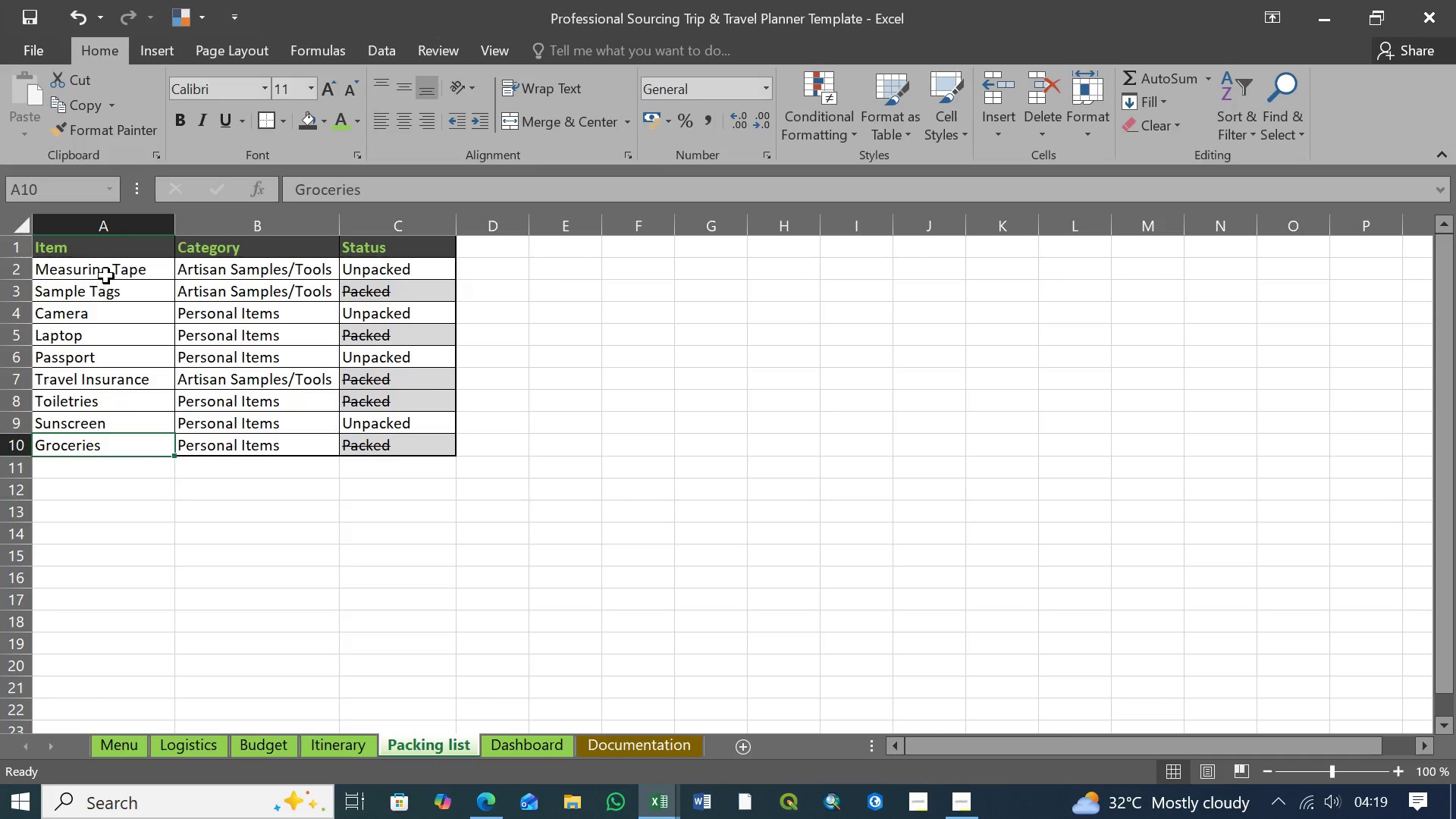 
left_click([106, 270])
 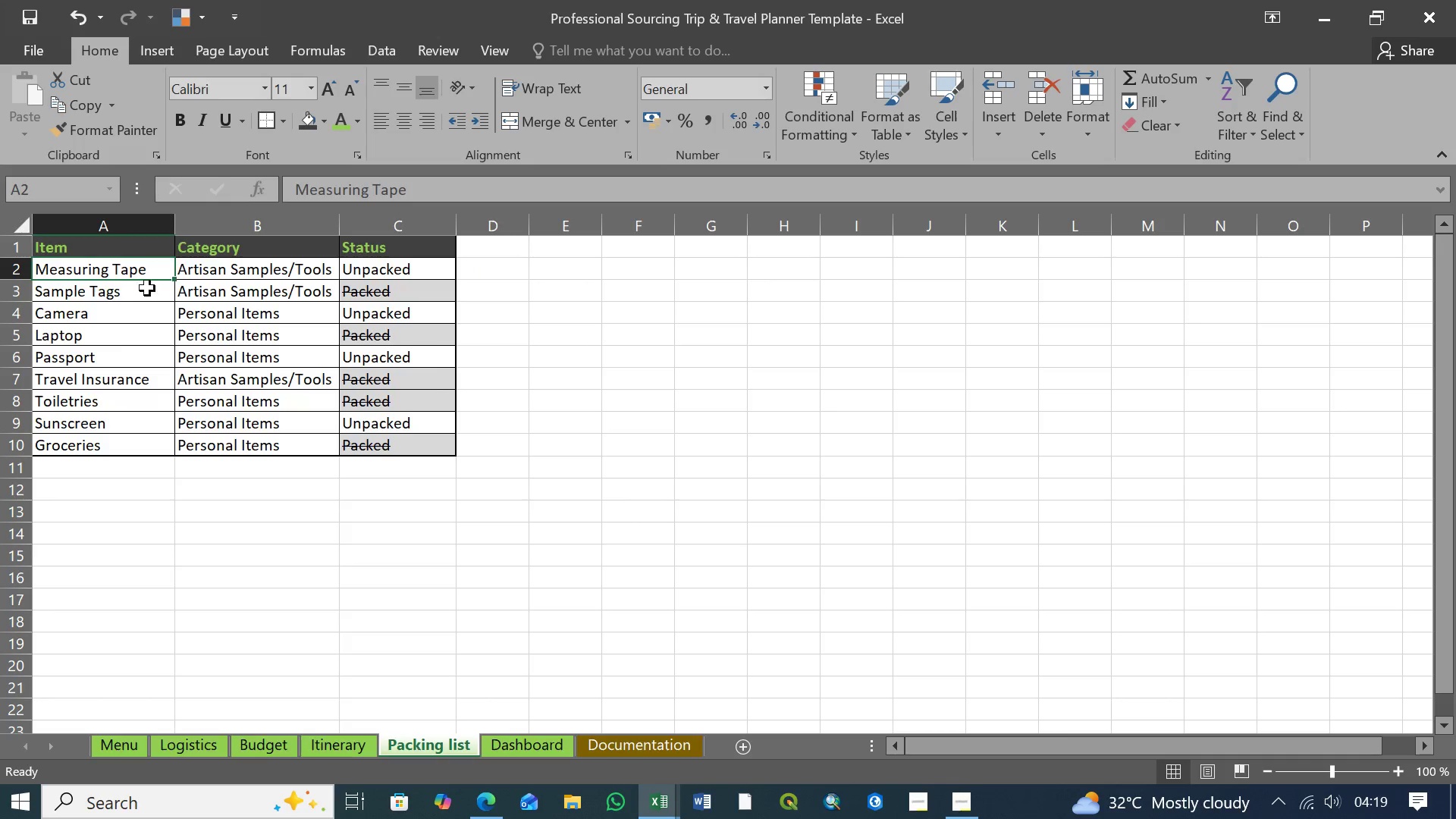 
left_click([143, 290])
 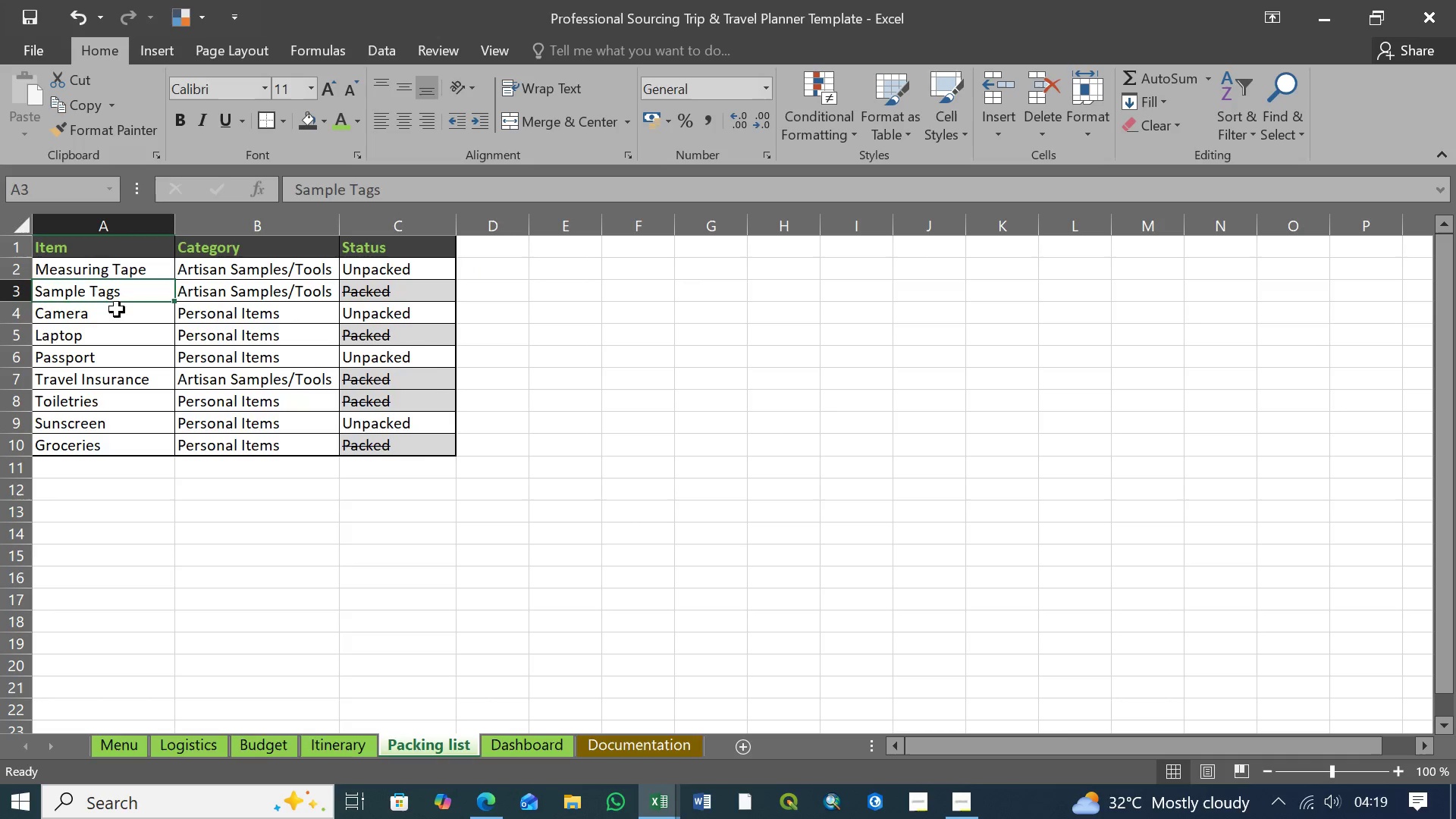 
left_click([115, 312])
 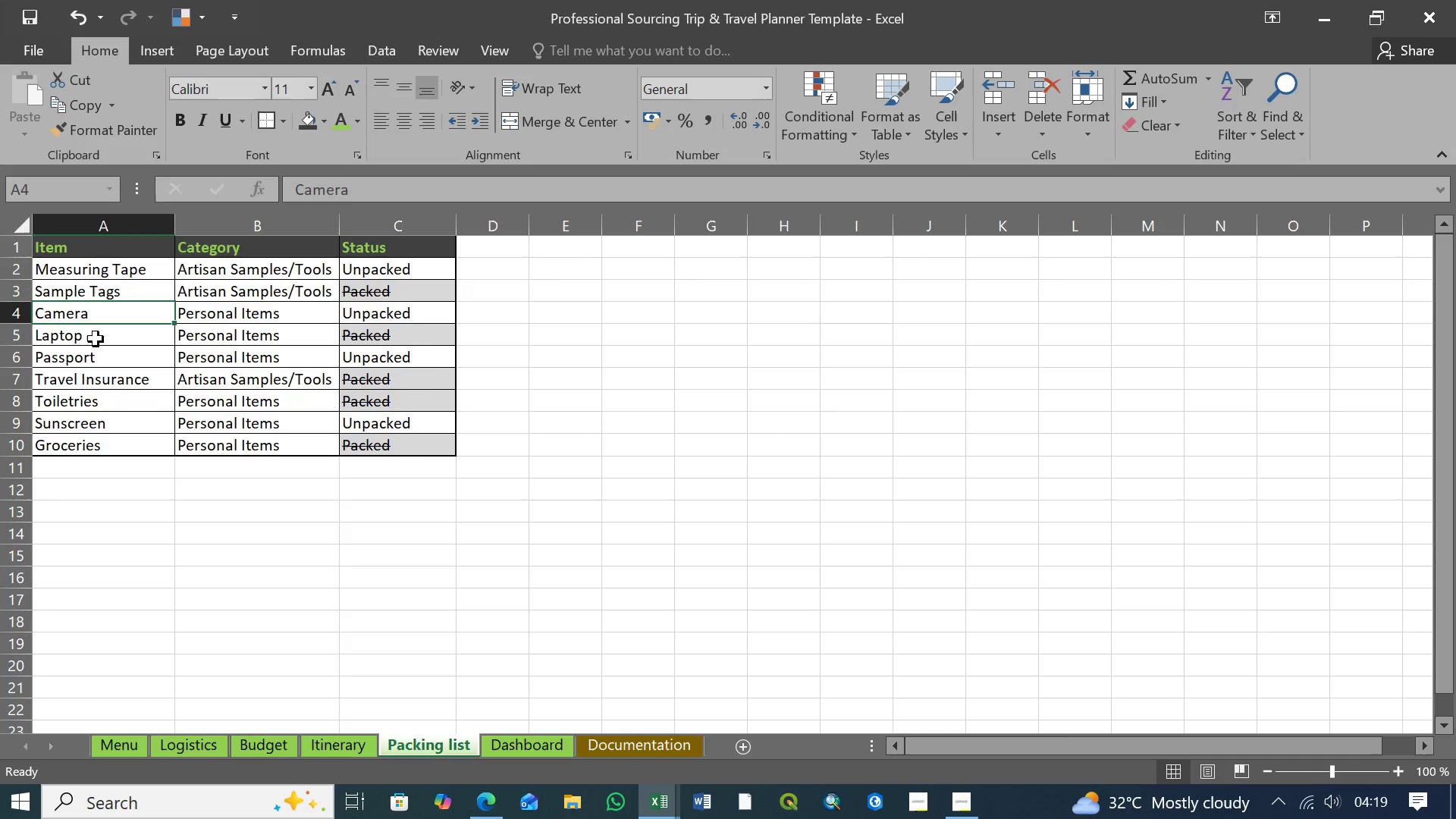 
left_click([96, 339])
 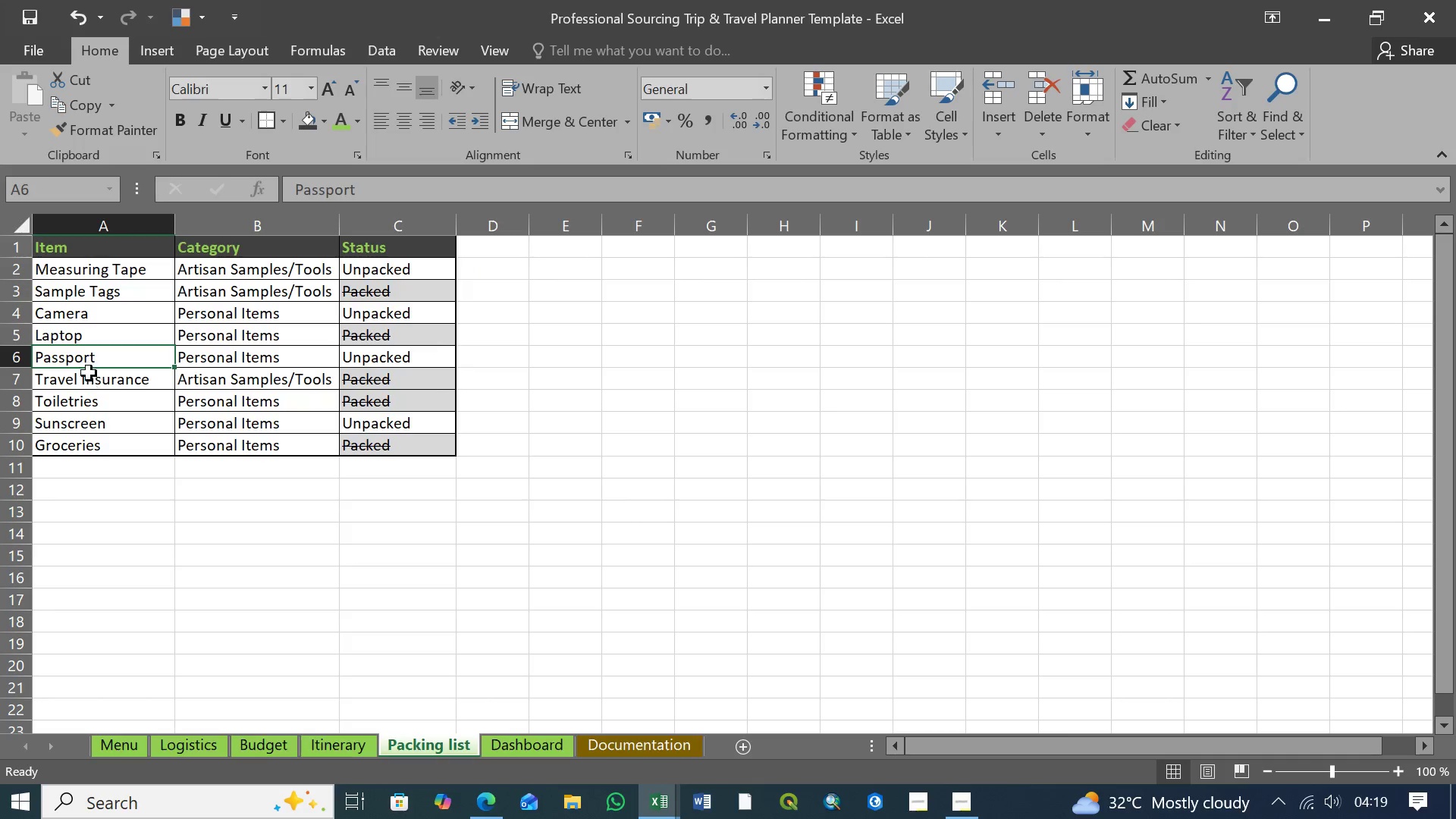 
left_click([89, 375])
 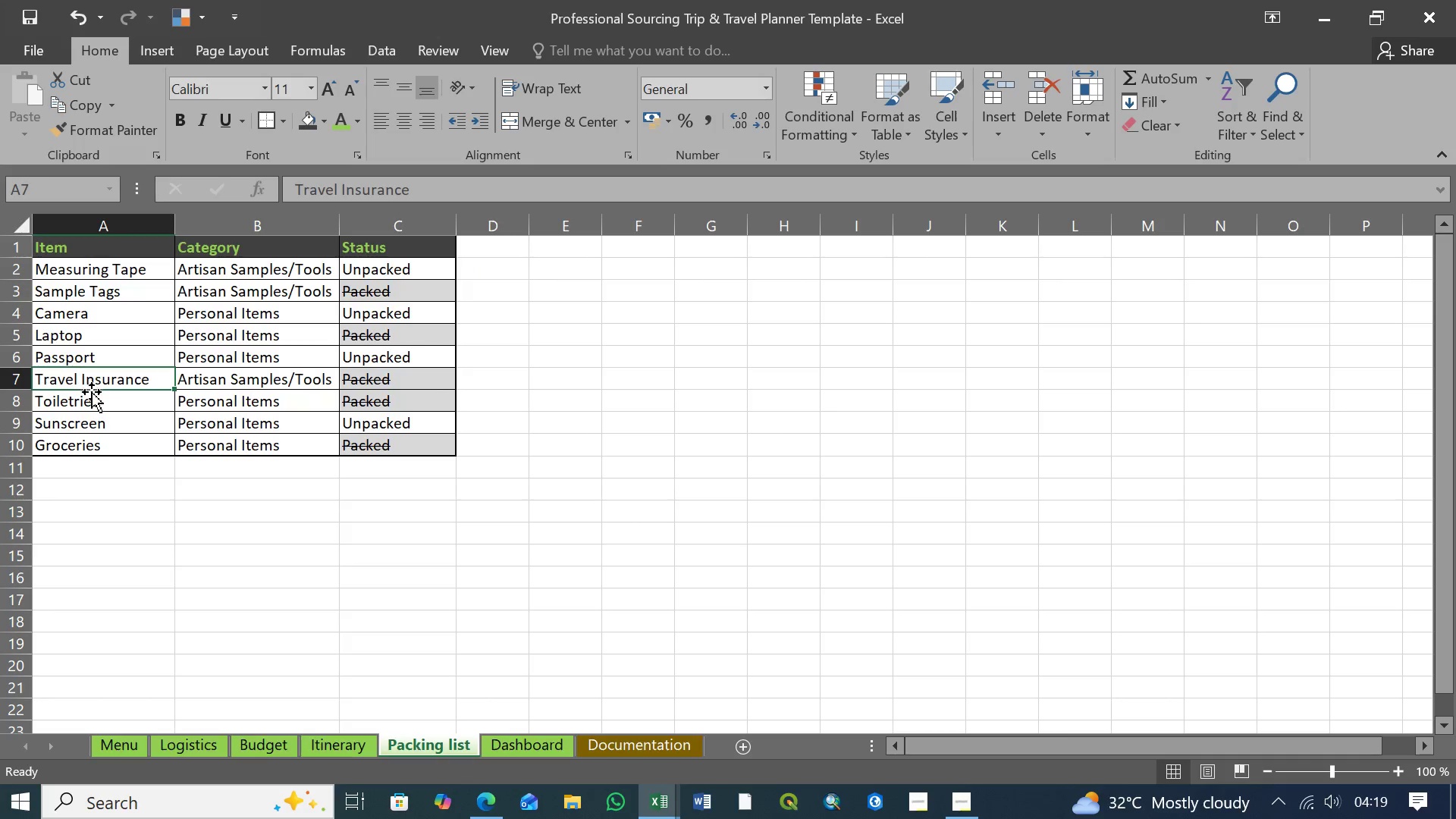 
left_click([93, 394])
 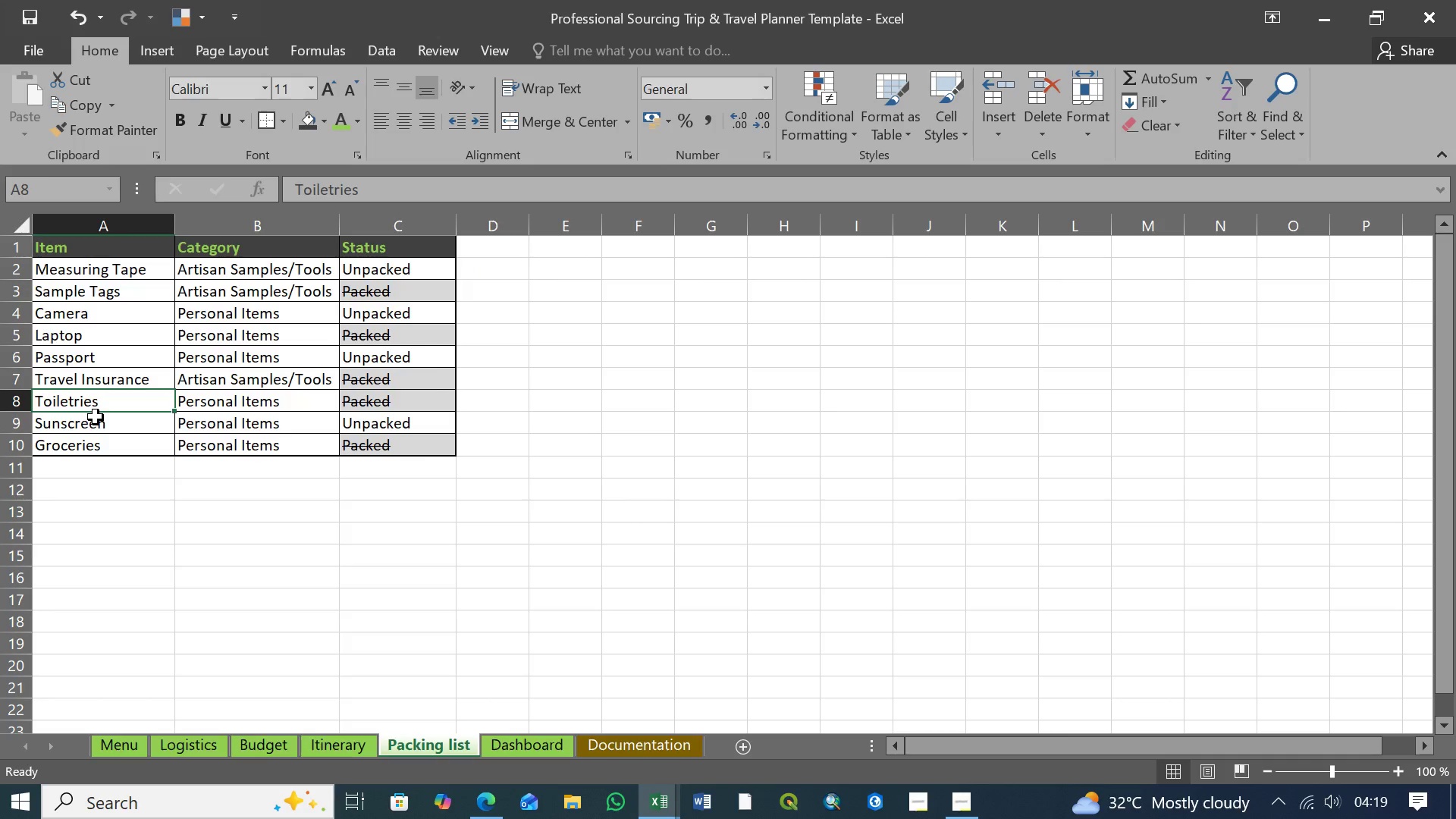 
left_click([100, 432])
 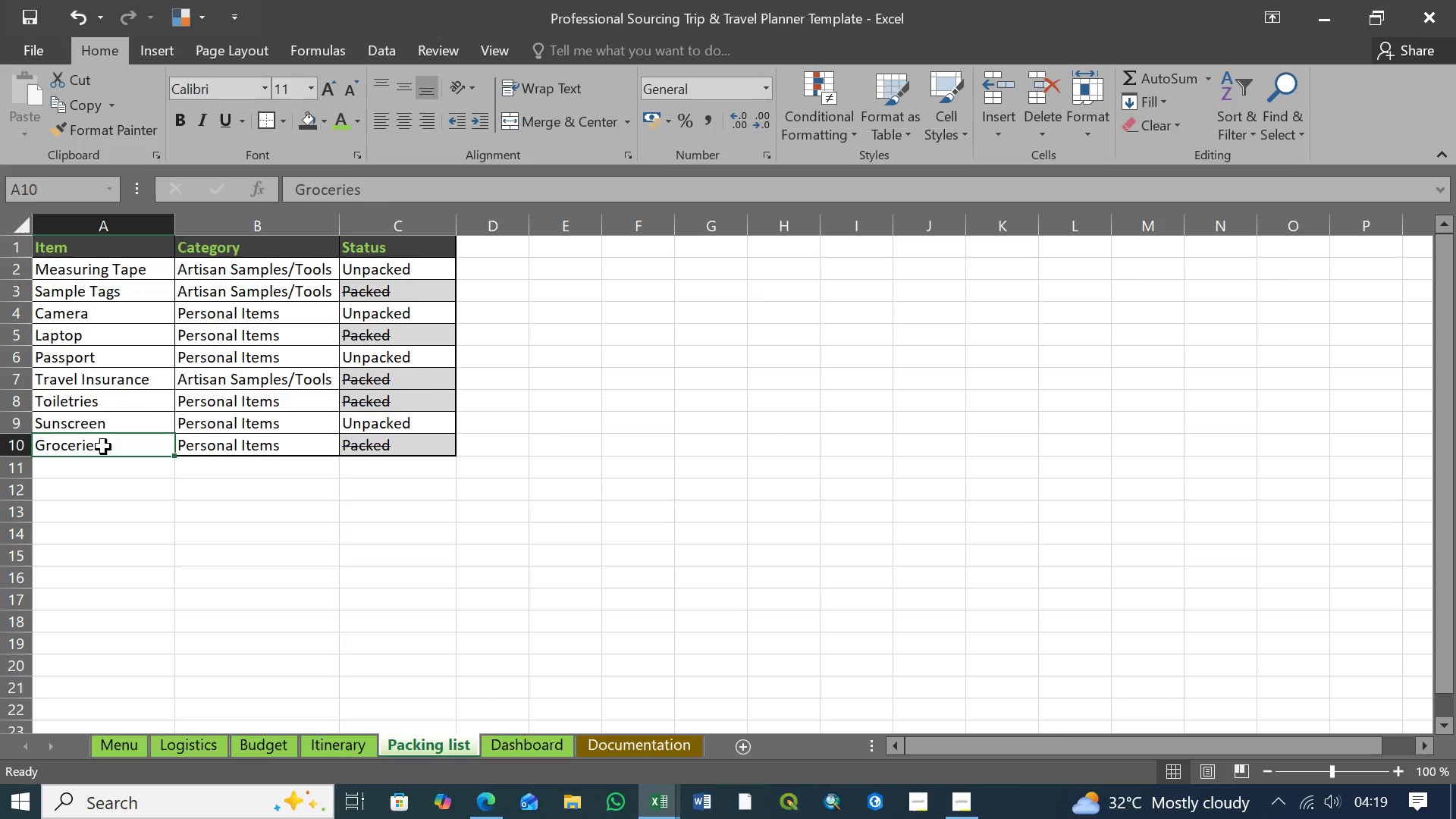 
wait(7.09)
 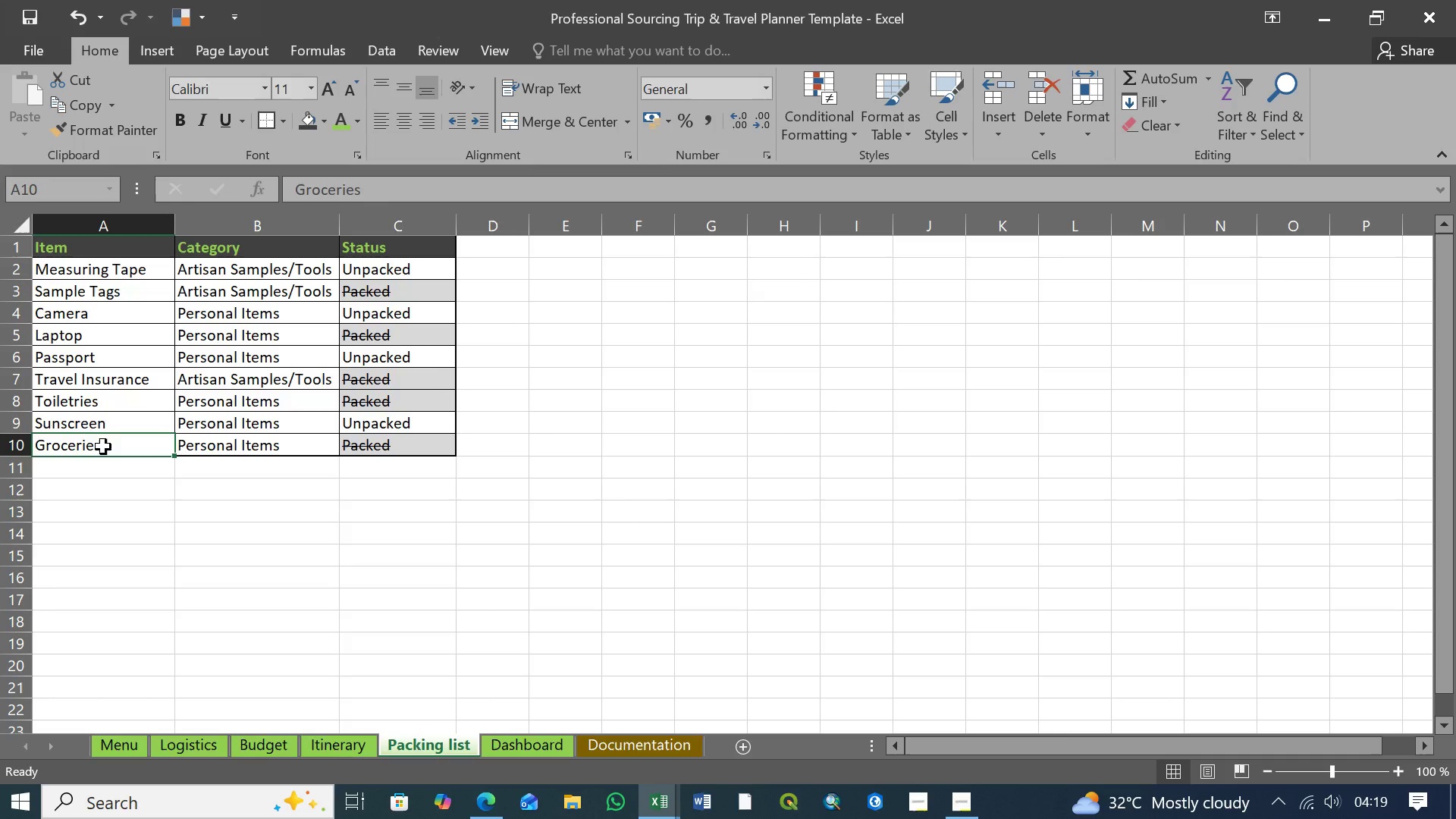 
left_click([80, 268])
 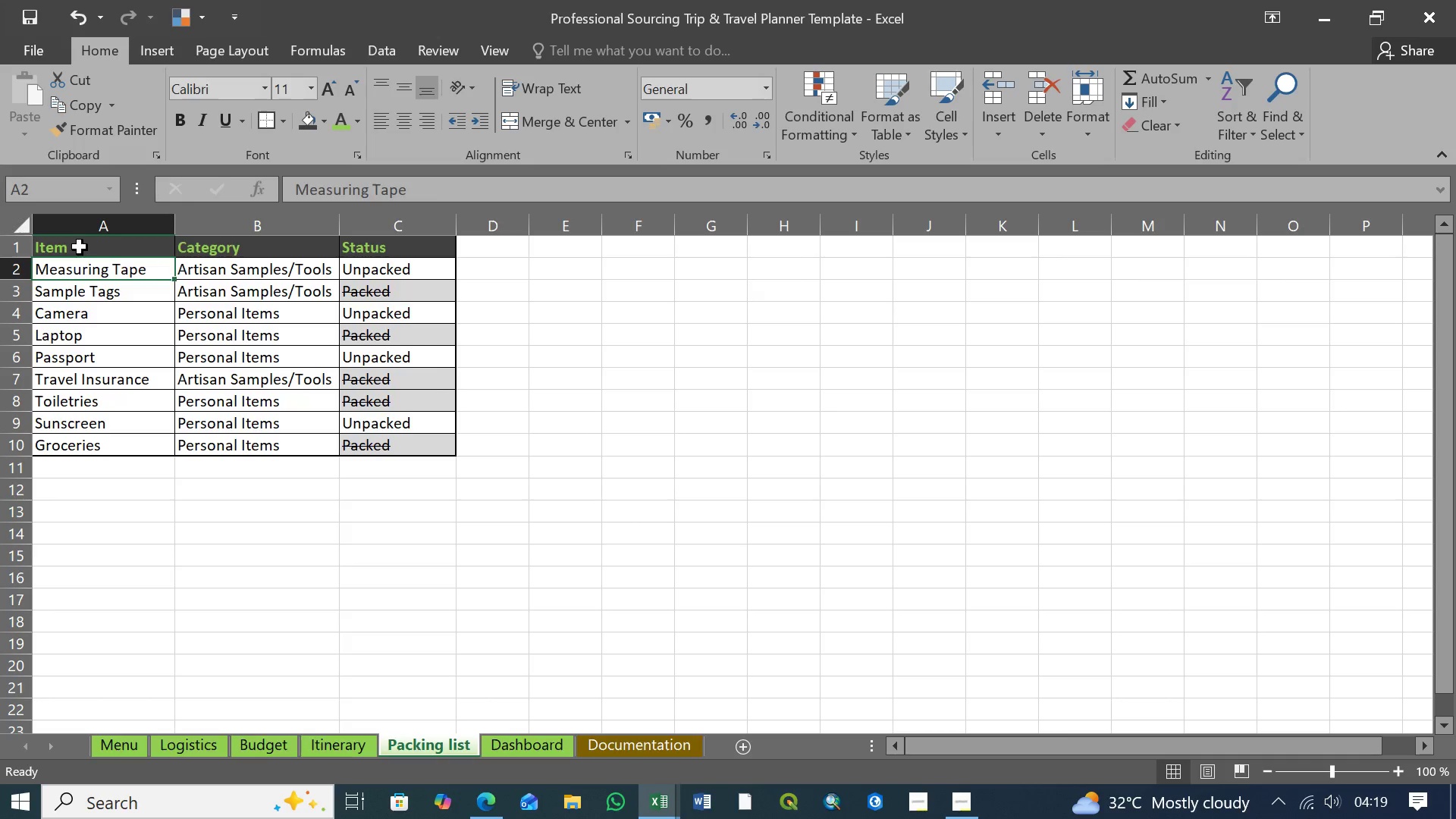 
left_click([80, 247])
 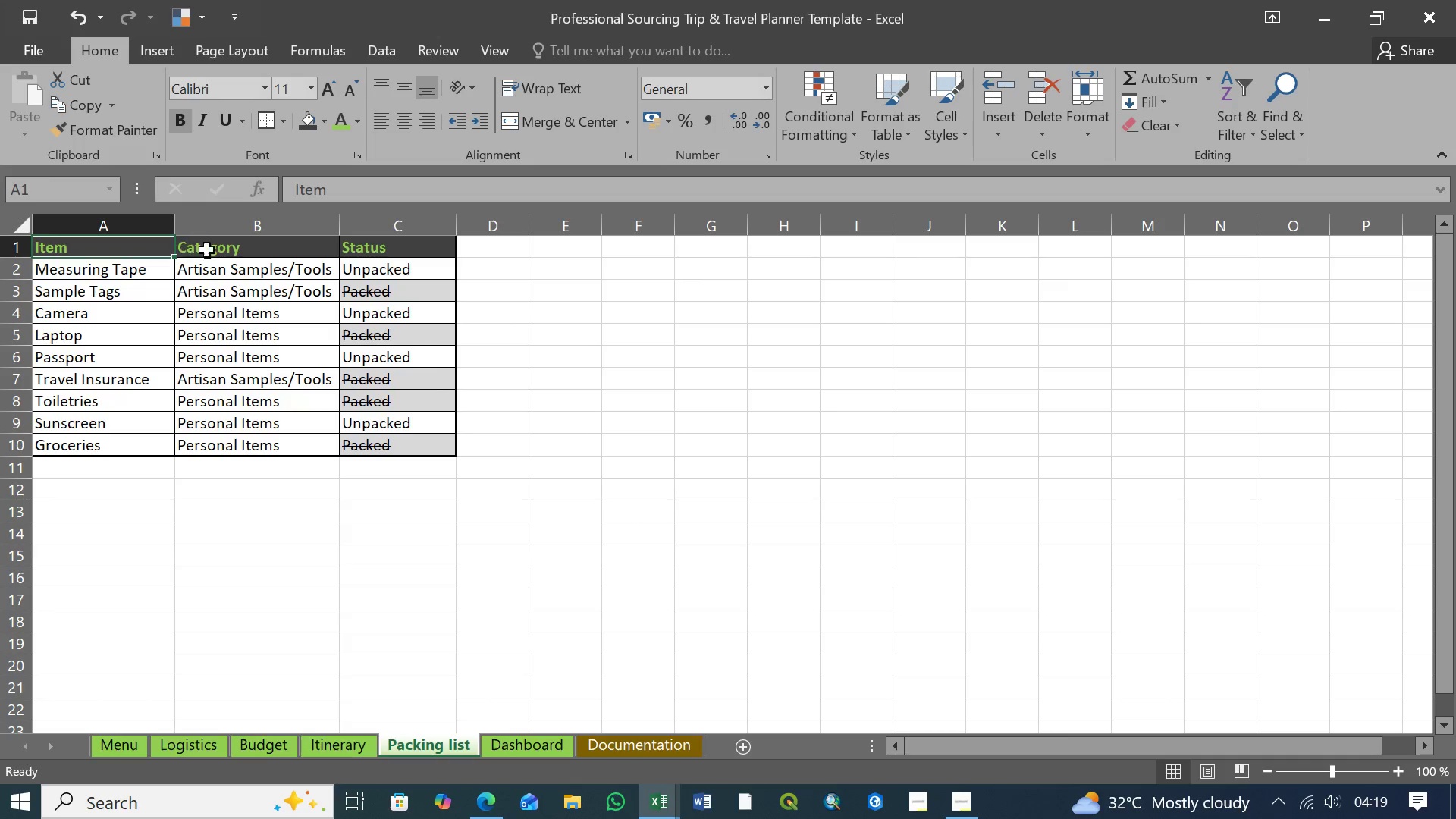 
left_click([209, 250])
 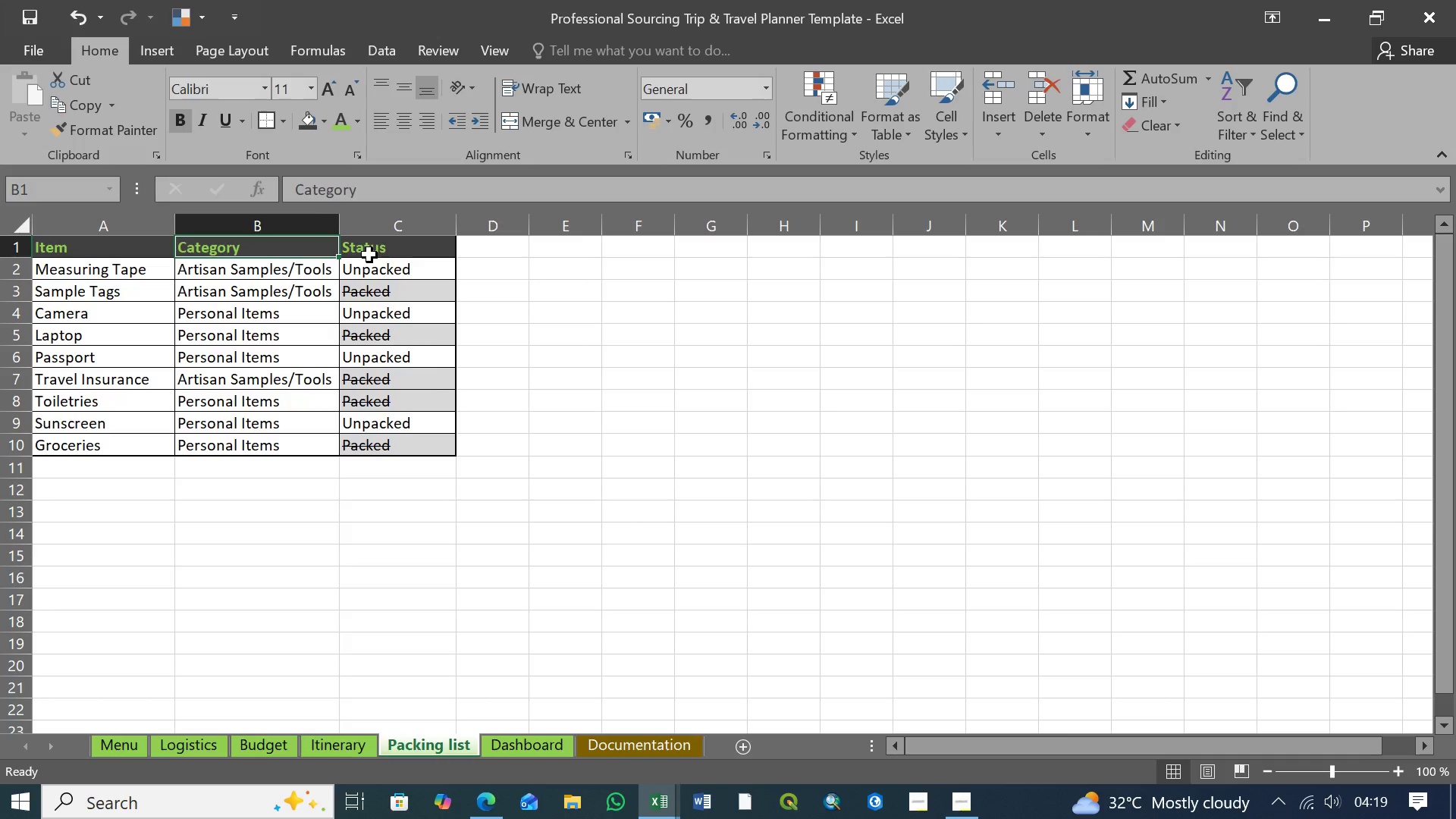 
double_click([369, 255])
 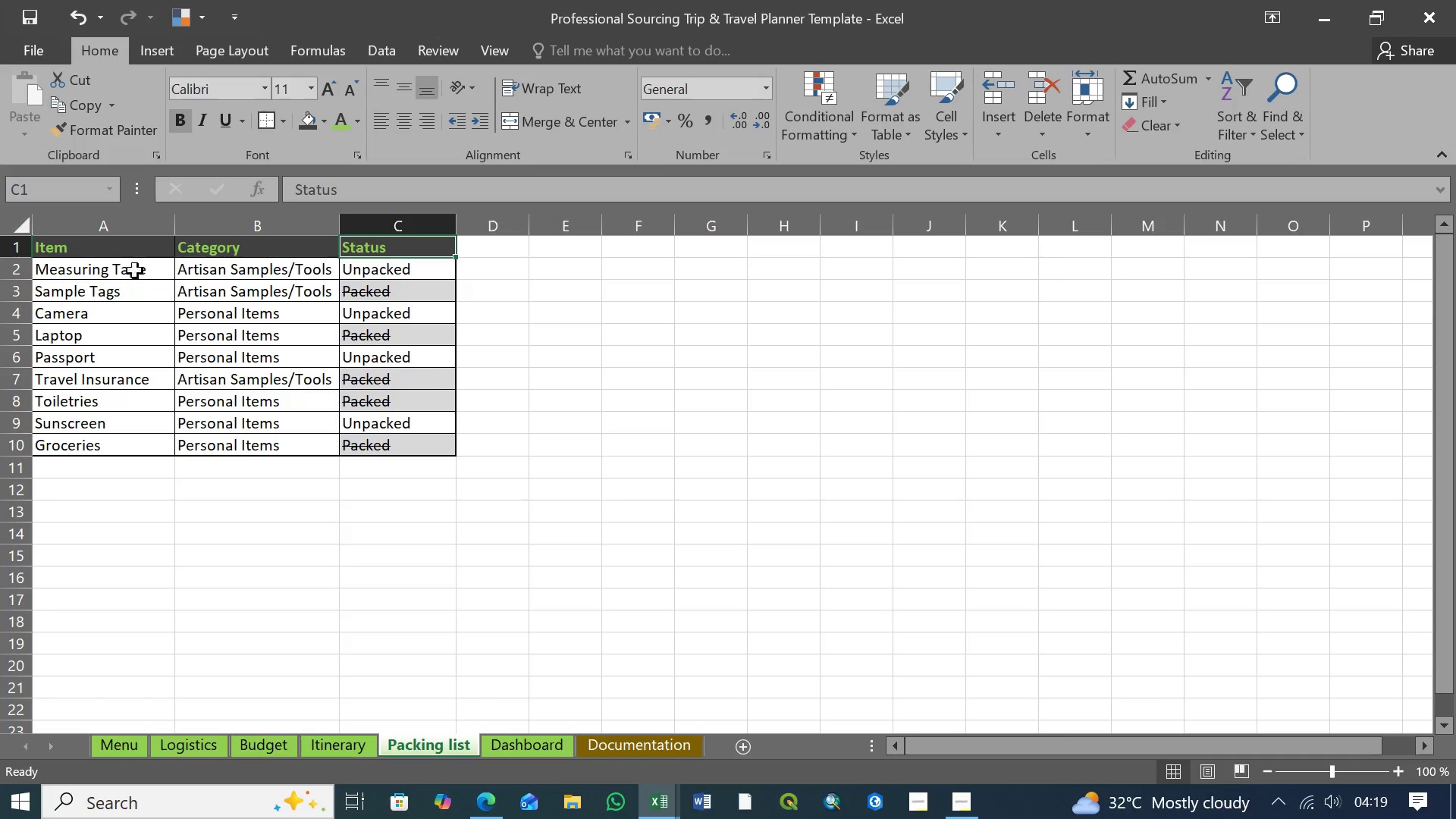 
left_click([115, 271])
 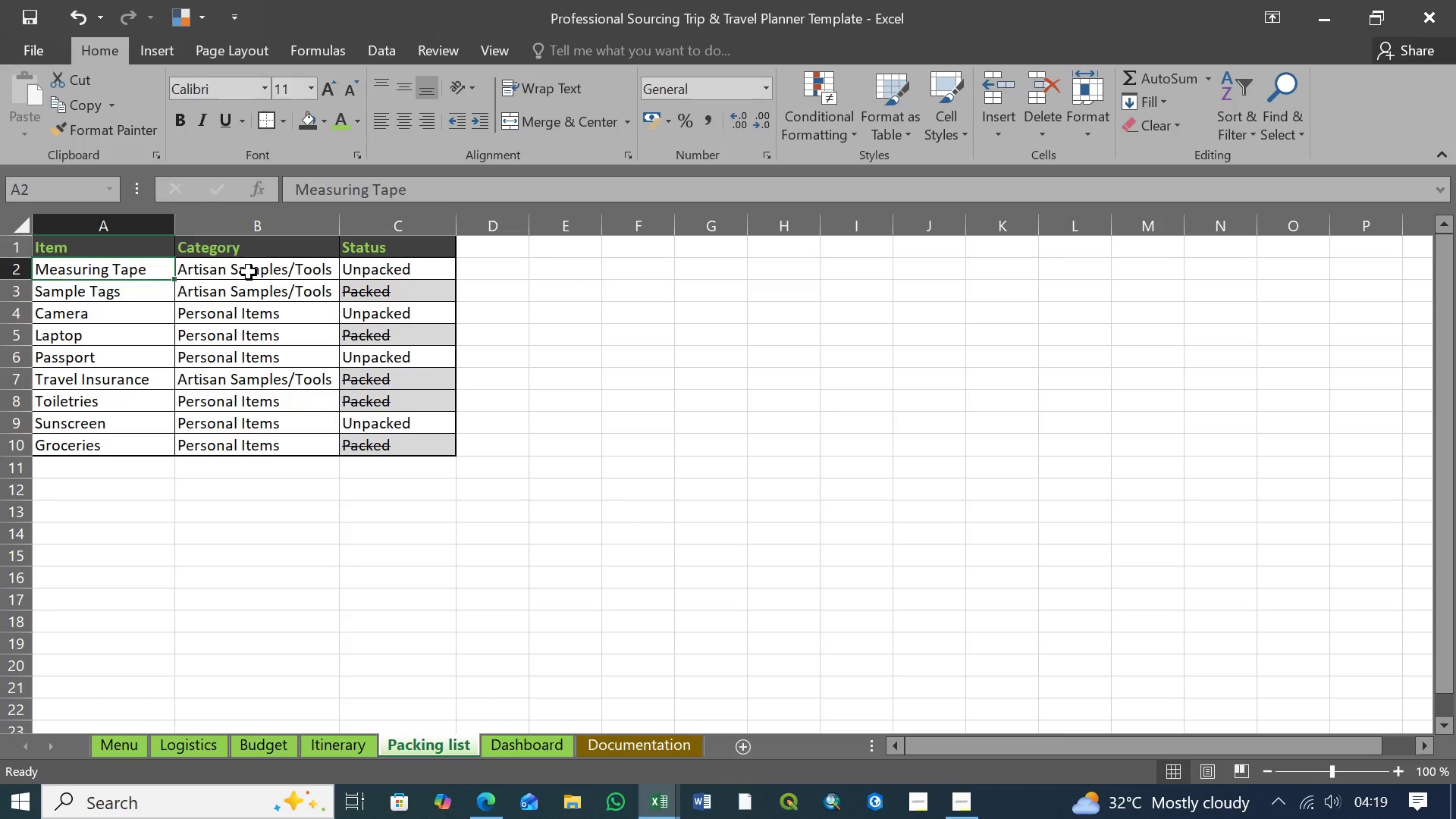 
double_click([249, 272])
 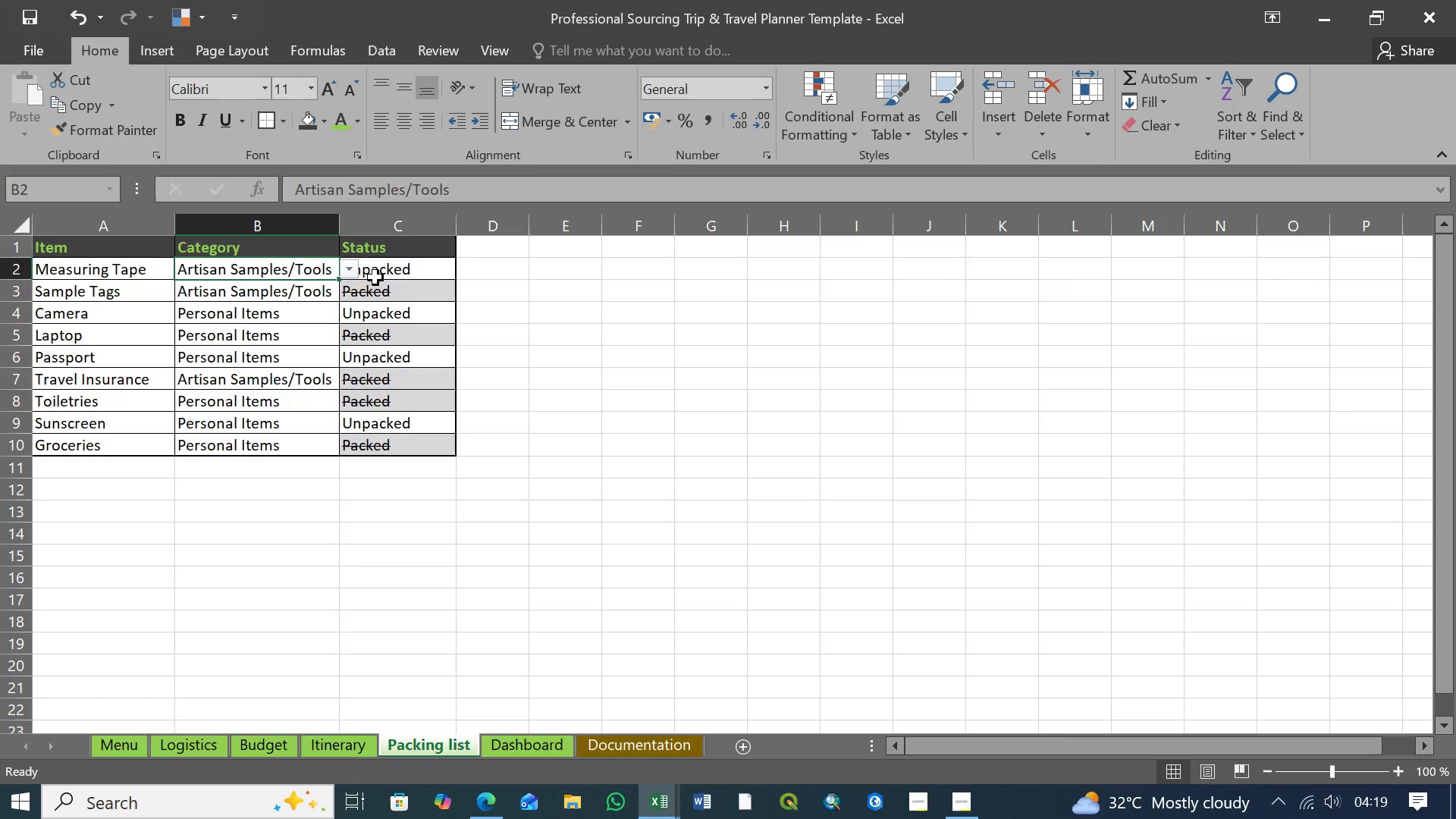 
left_click([375, 278])
 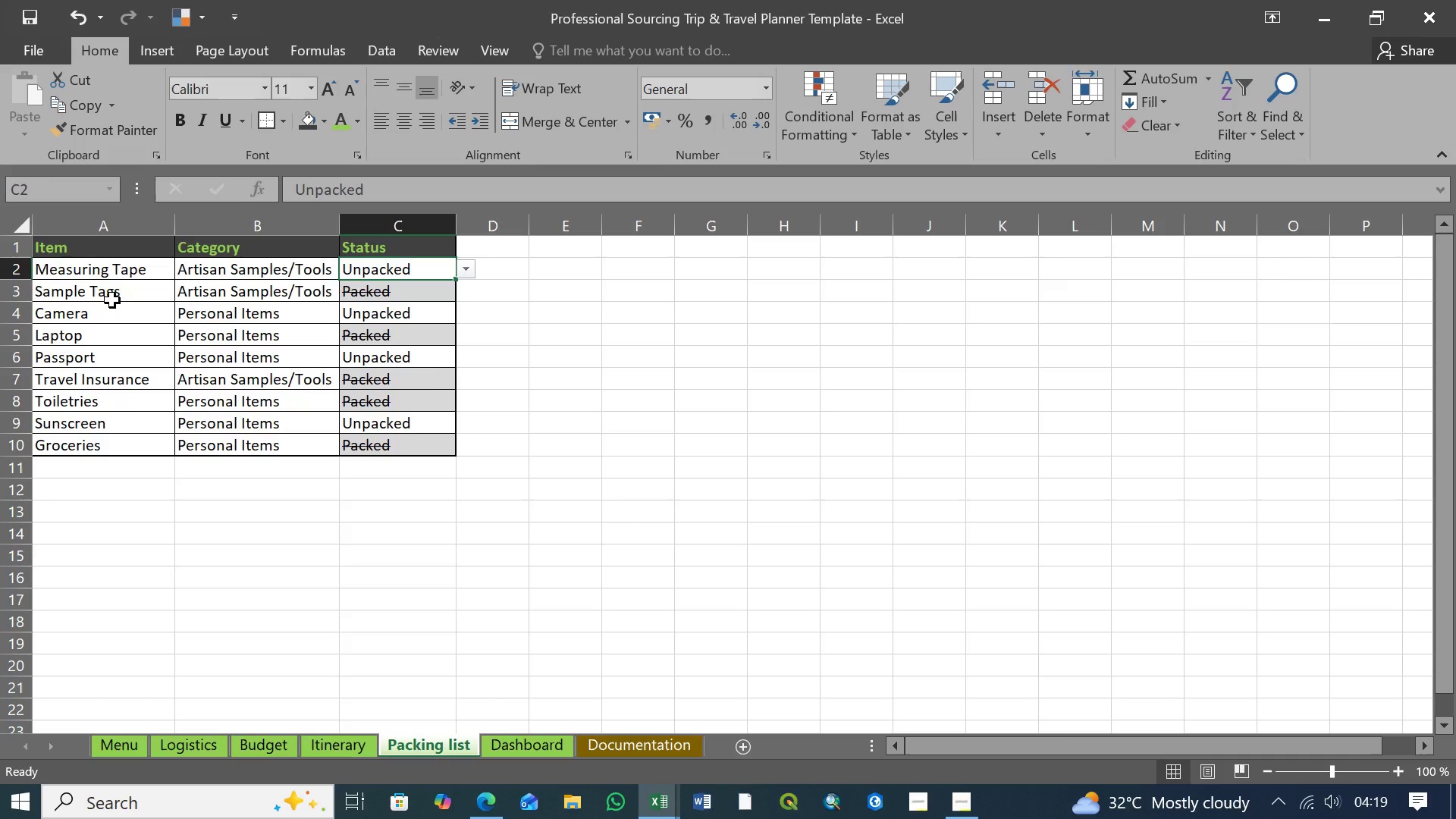 
left_click([112, 300])
 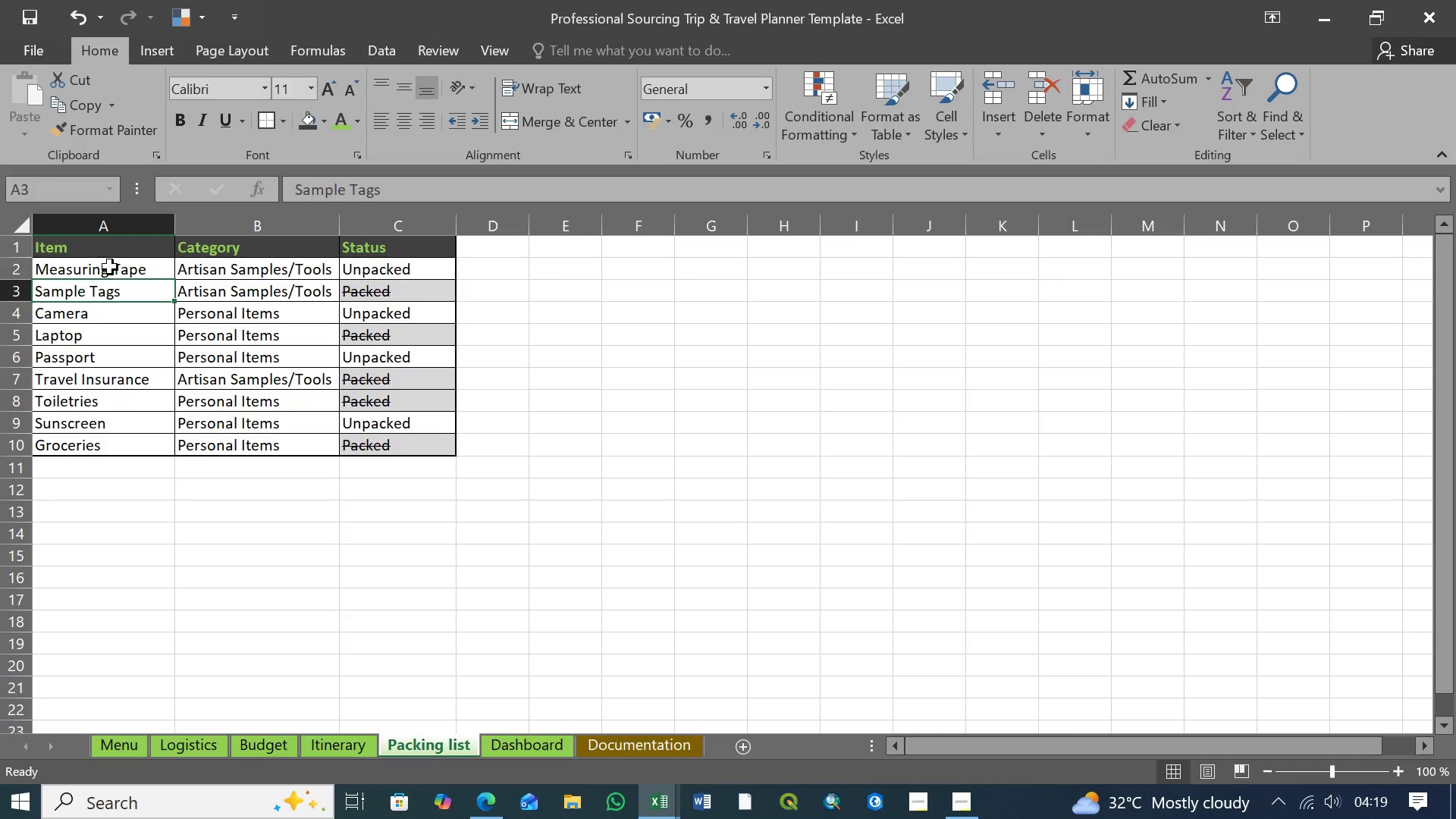 
left_click([110, 267])
 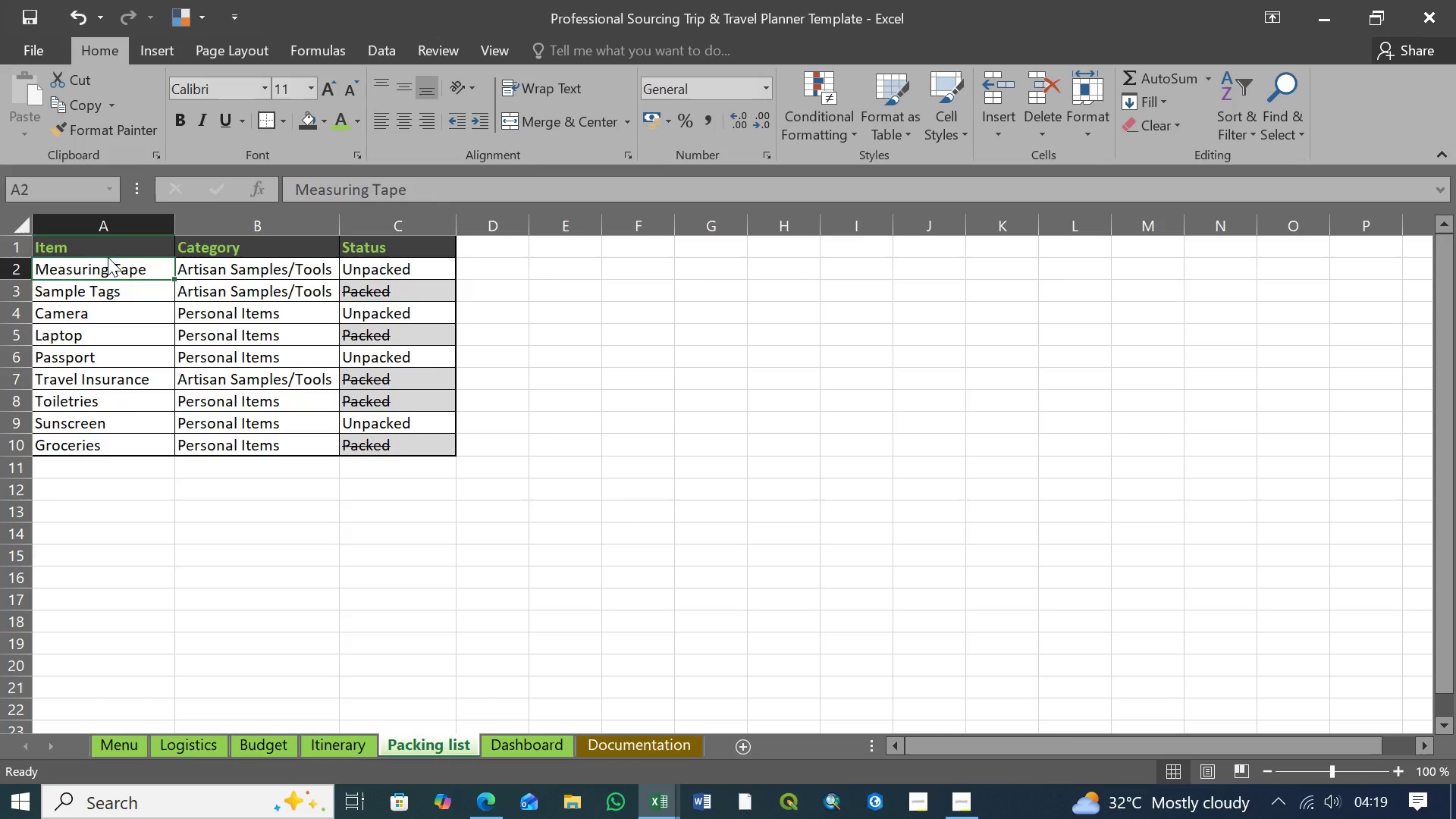 
left_click([108, 257])
 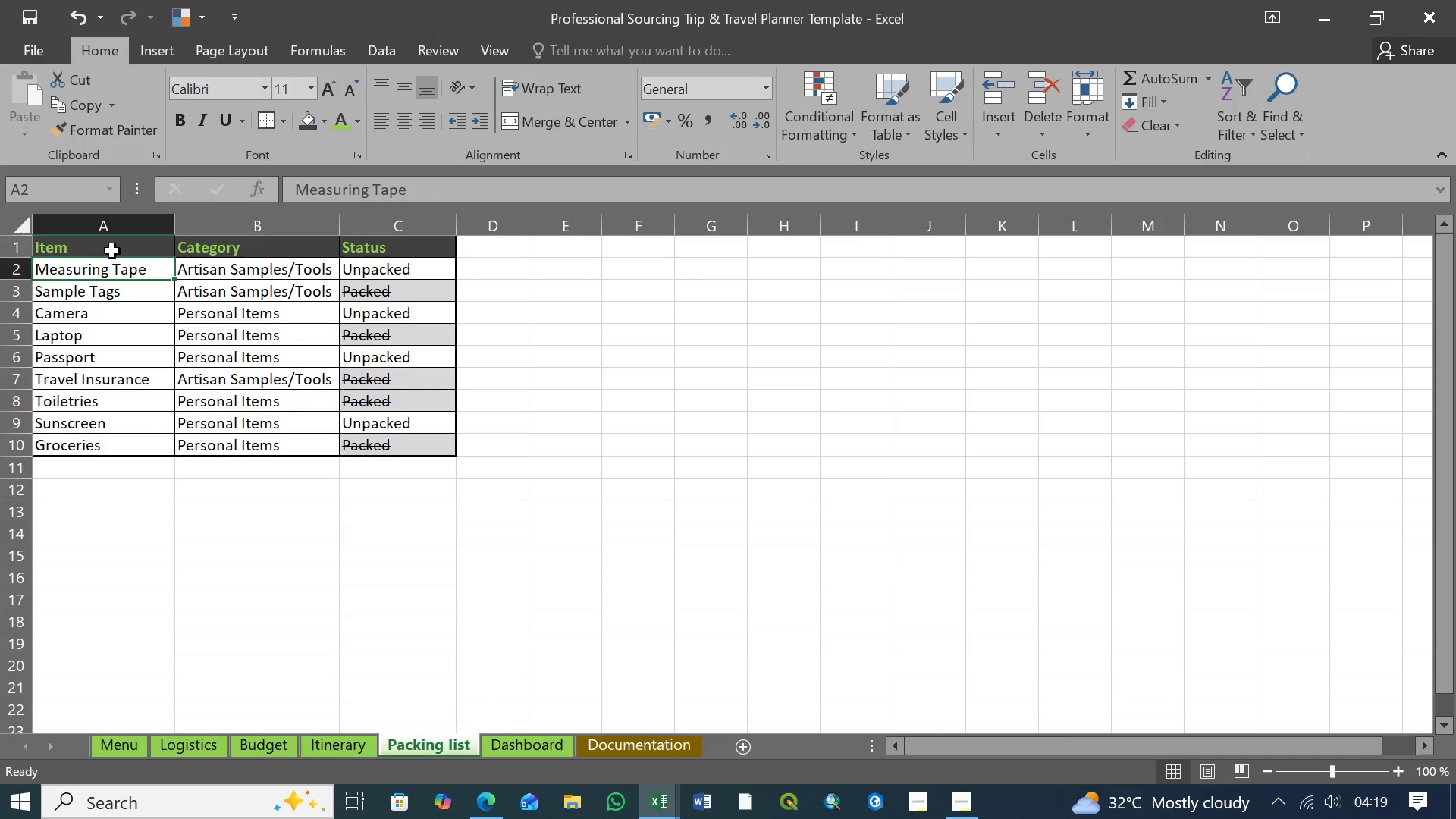 
left_click([112, 250])
 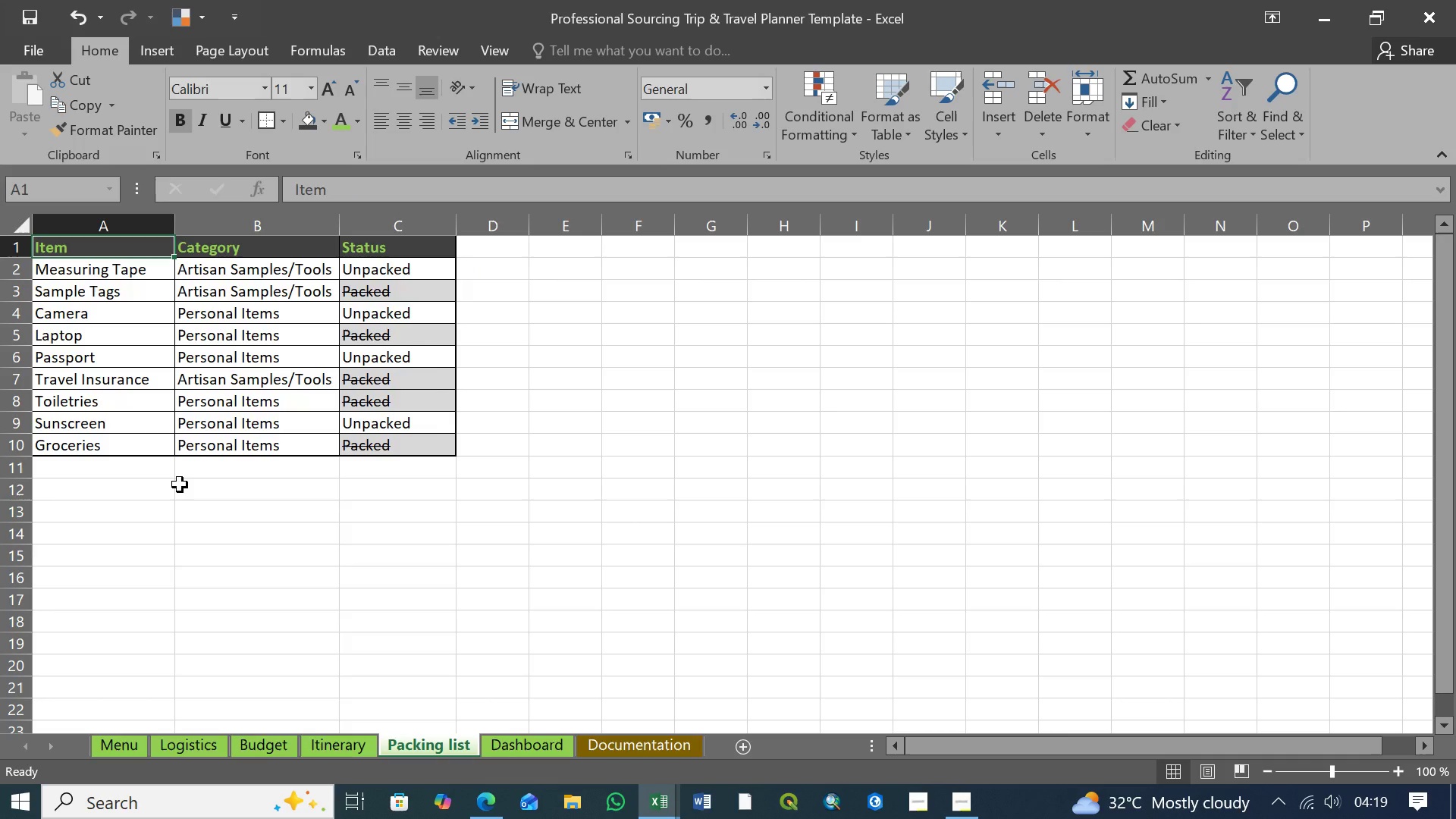 
key(Control+S)
 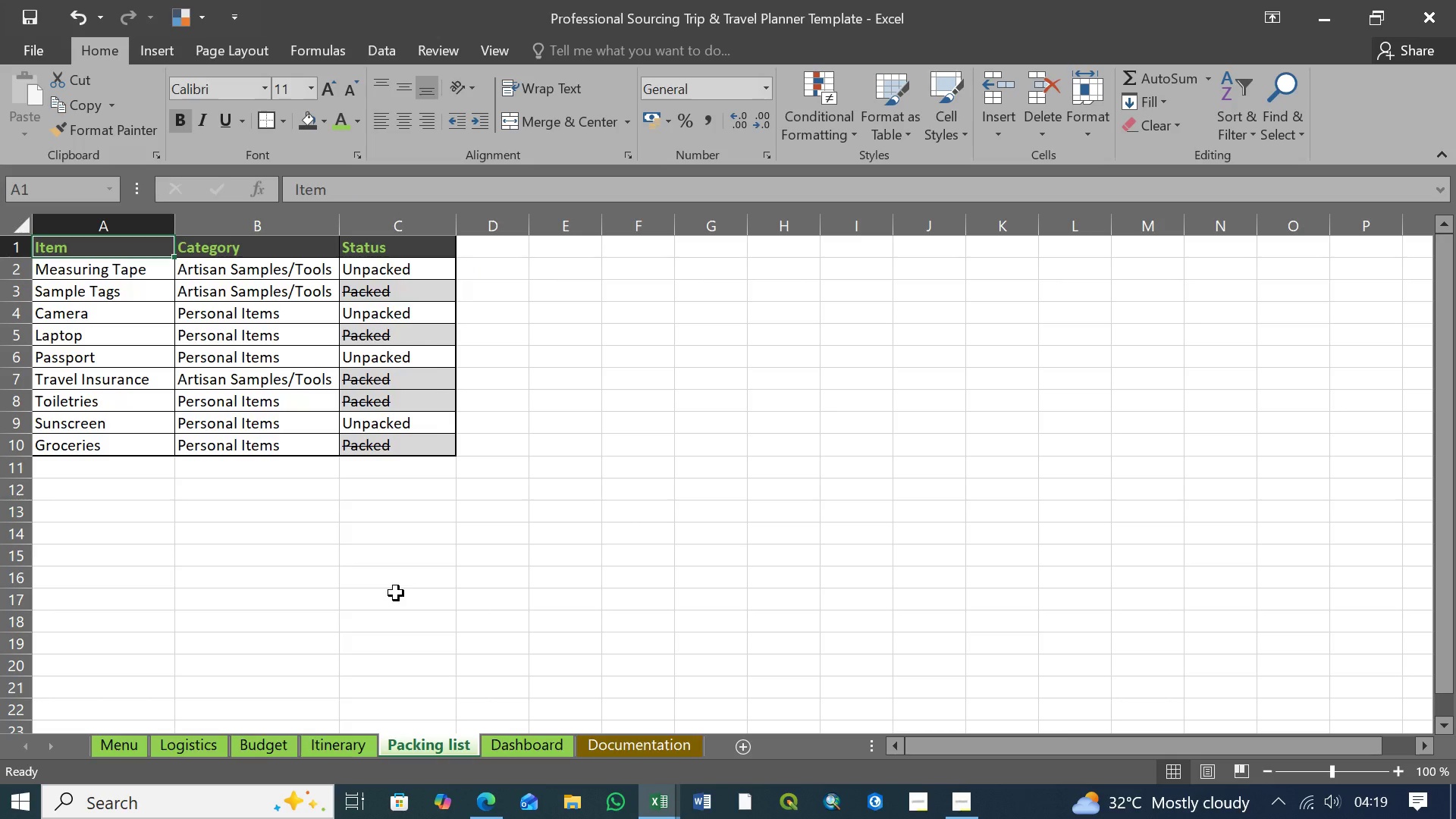 
wait(5.39)
 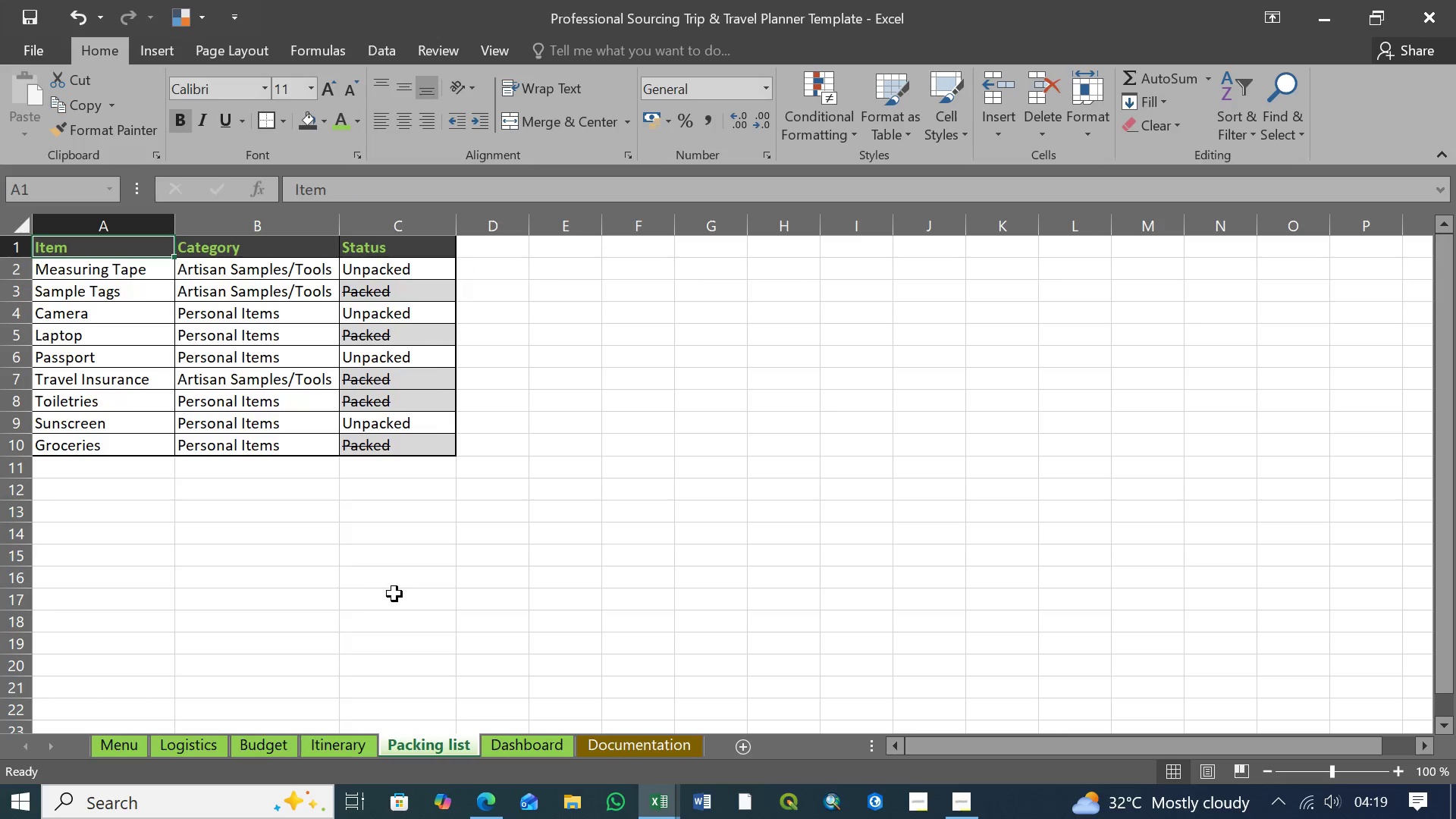 
left_click([381, 267])
 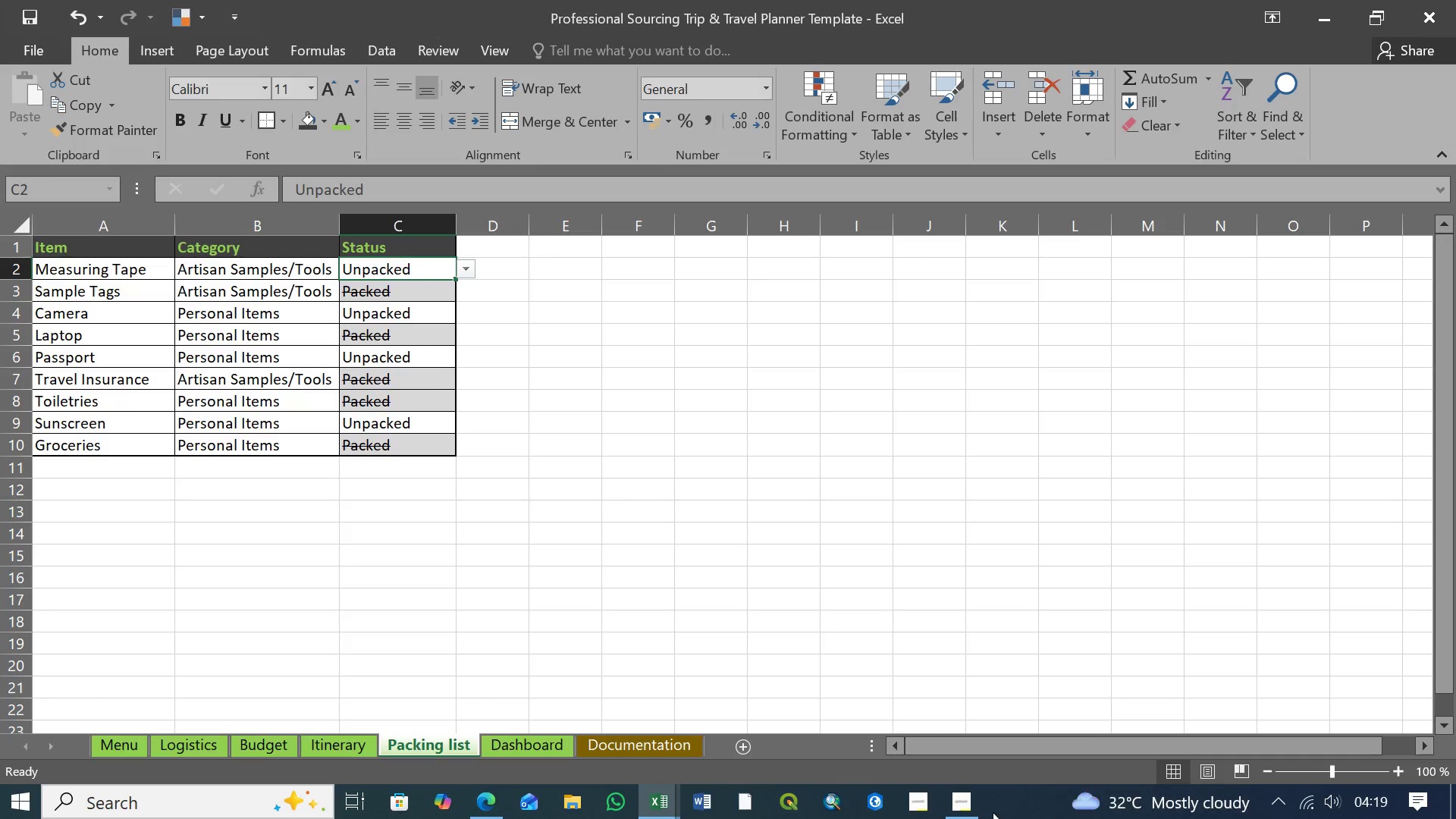 
left_click([950, 812])